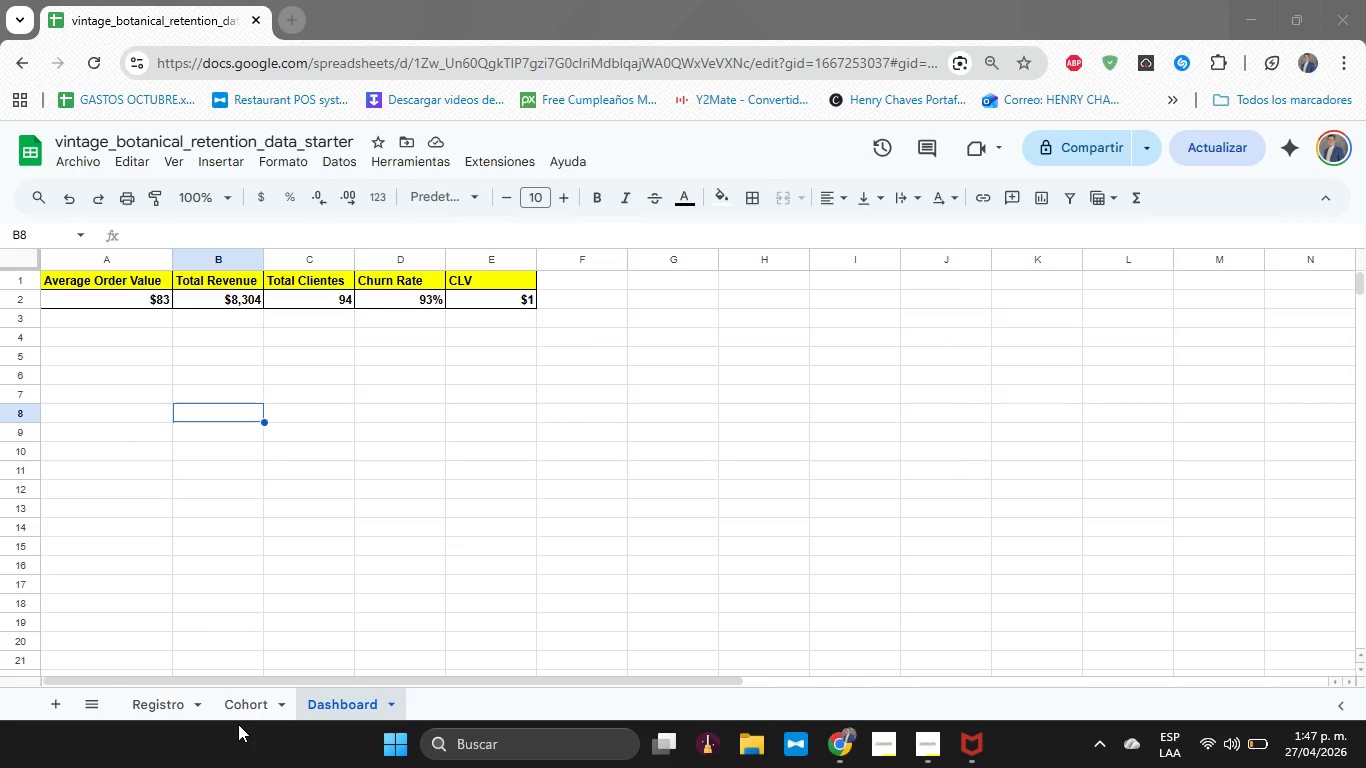 
double_click([244, 709])
 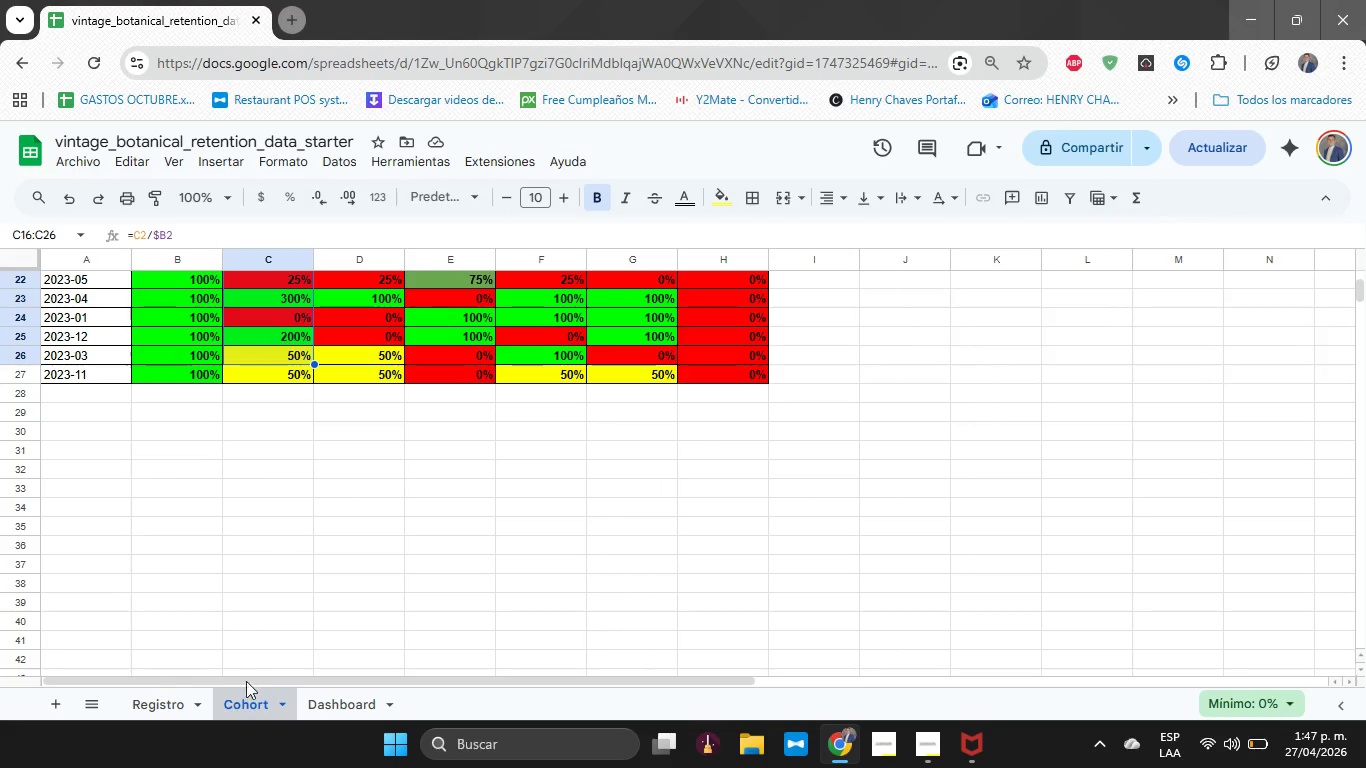 
scroll: coordinate [390, 486], scroll_direction: up, amount: 9.0
 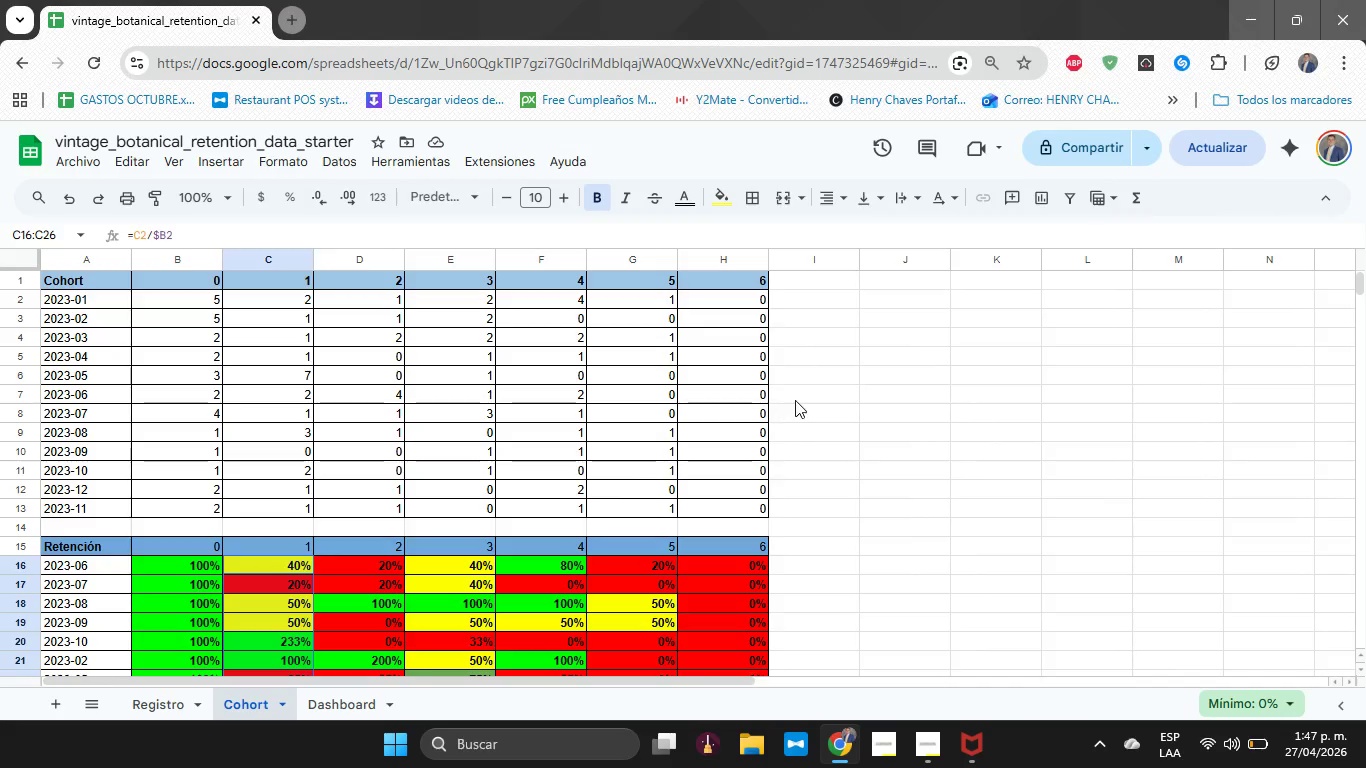 
left_click([795, 400])
 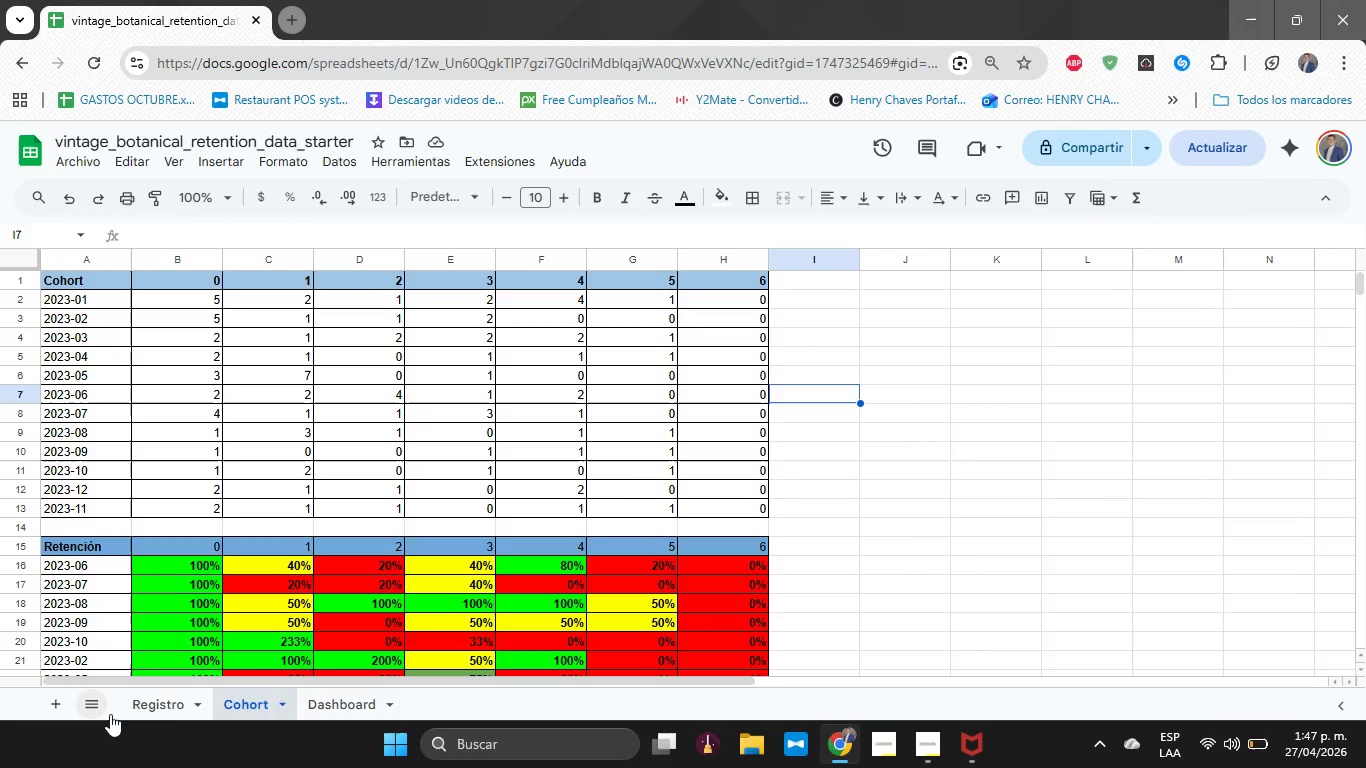 
left_click([168, 706])
 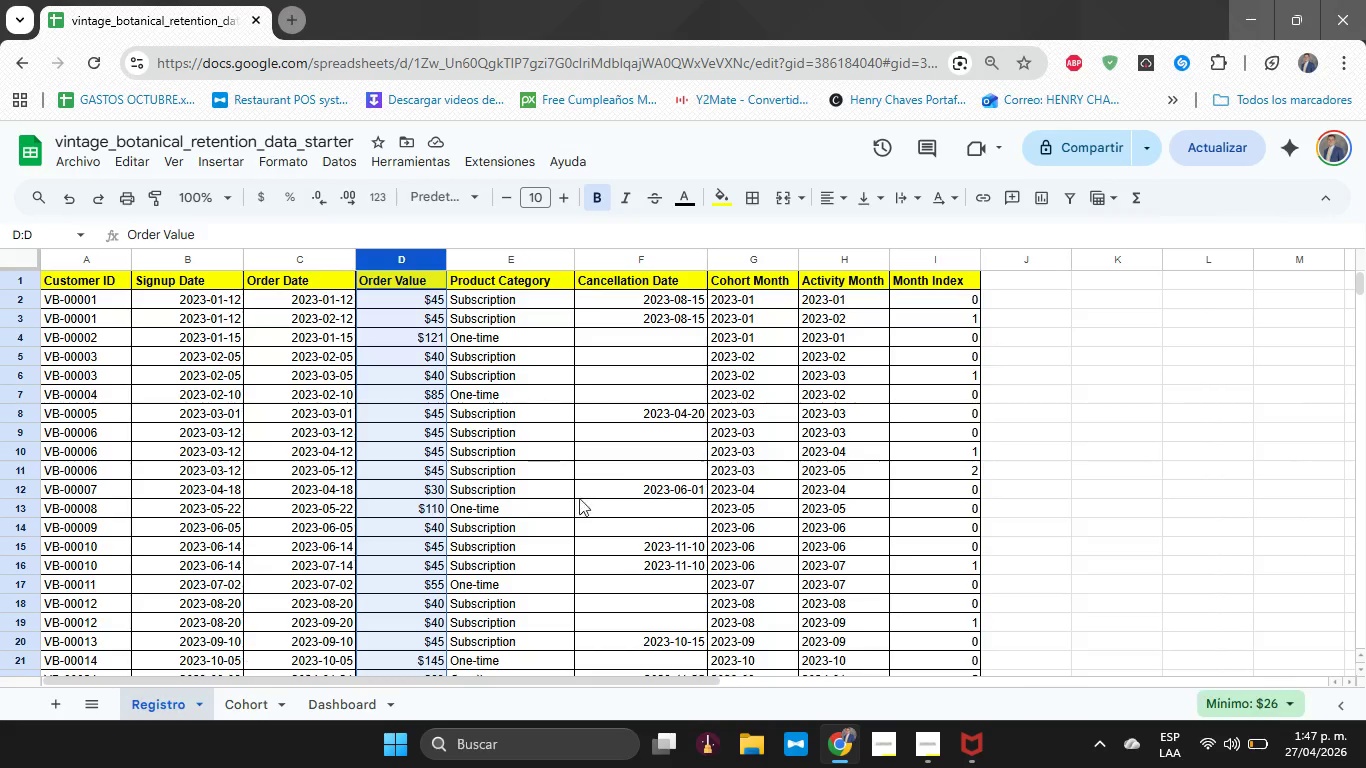 
left_click([778, 443])
 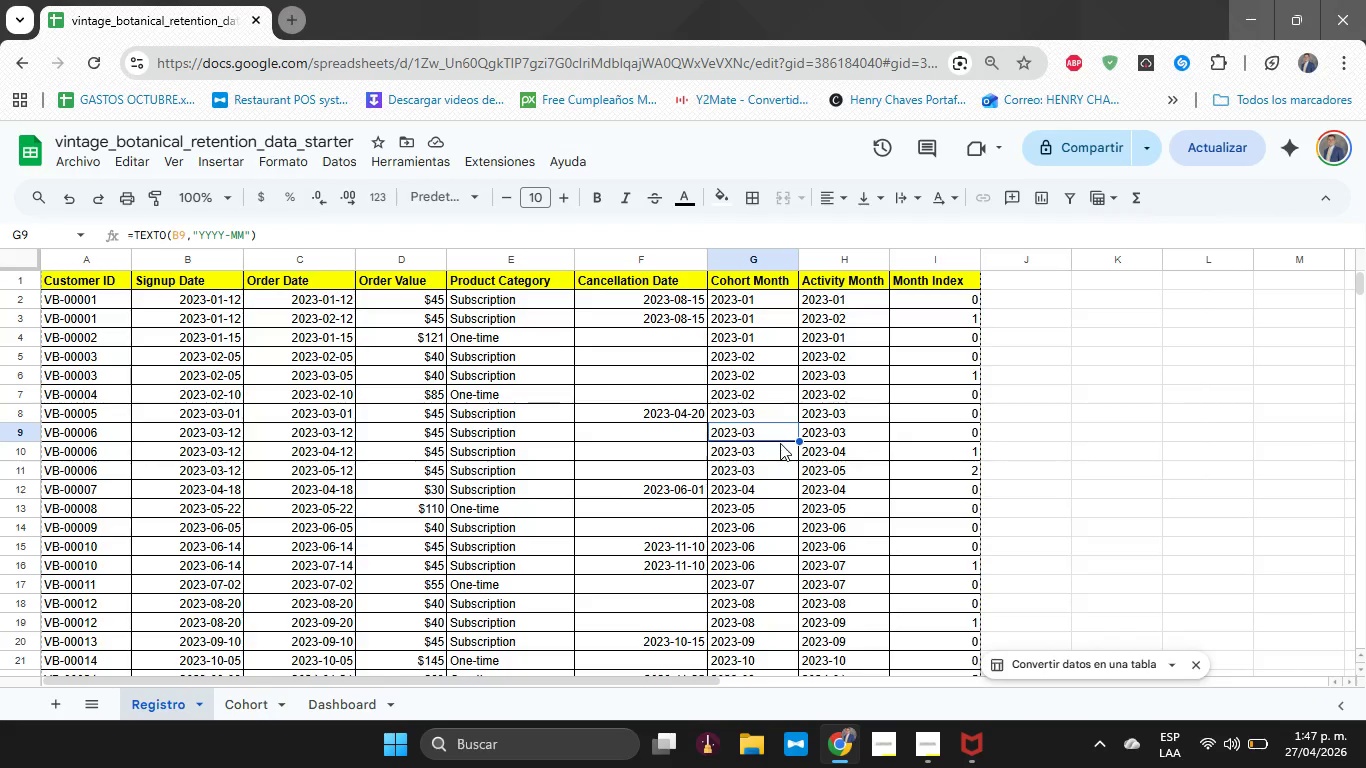 
scroll: coordinate [780, 443], scroll_direction: up, amount: 12.0
 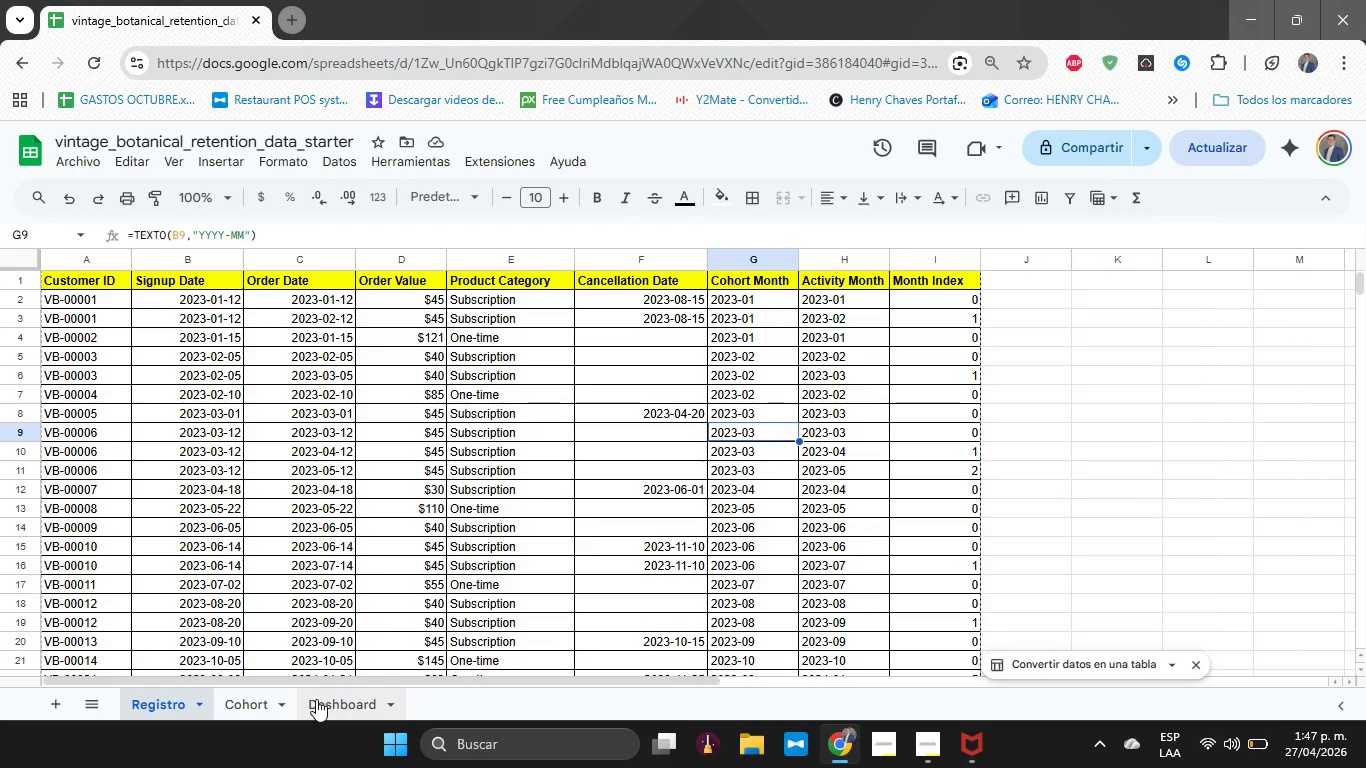 
double_click([316, 699])
 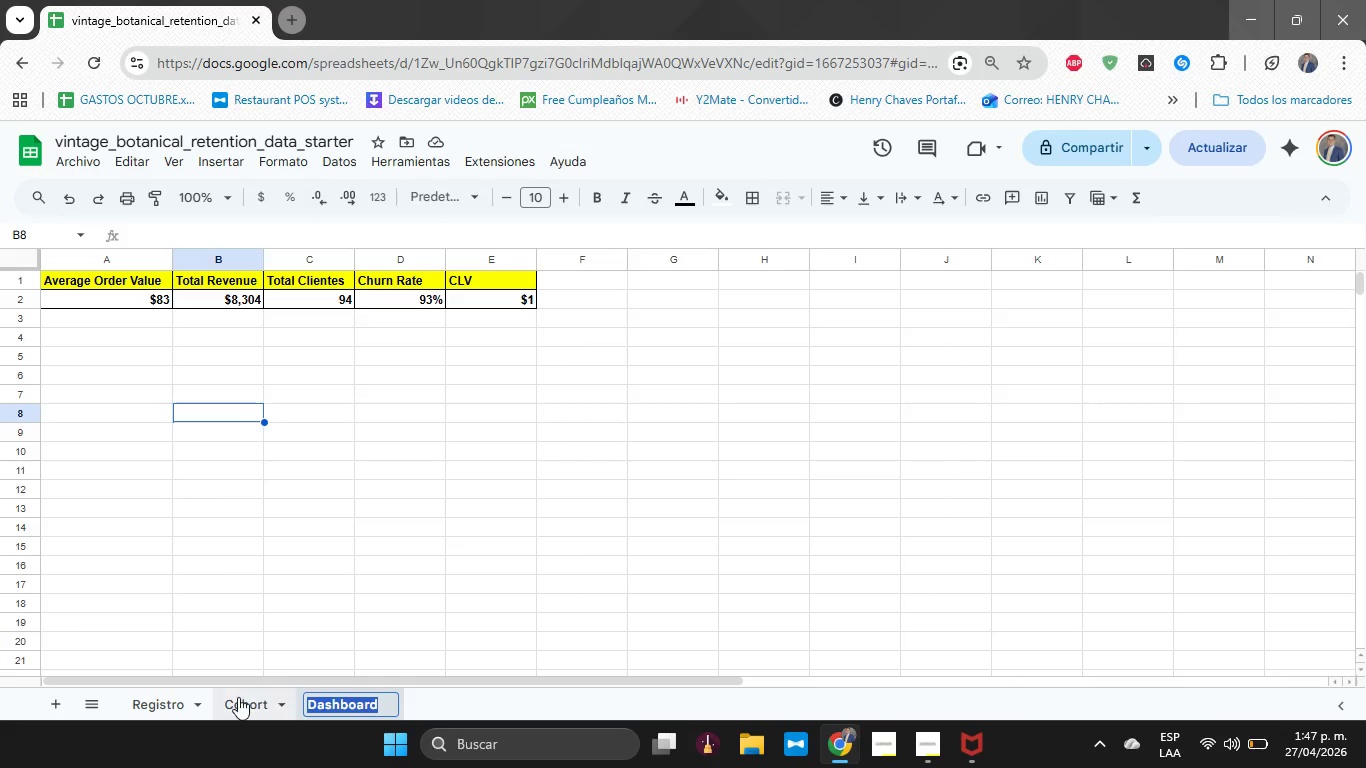 
wait(18.66)
 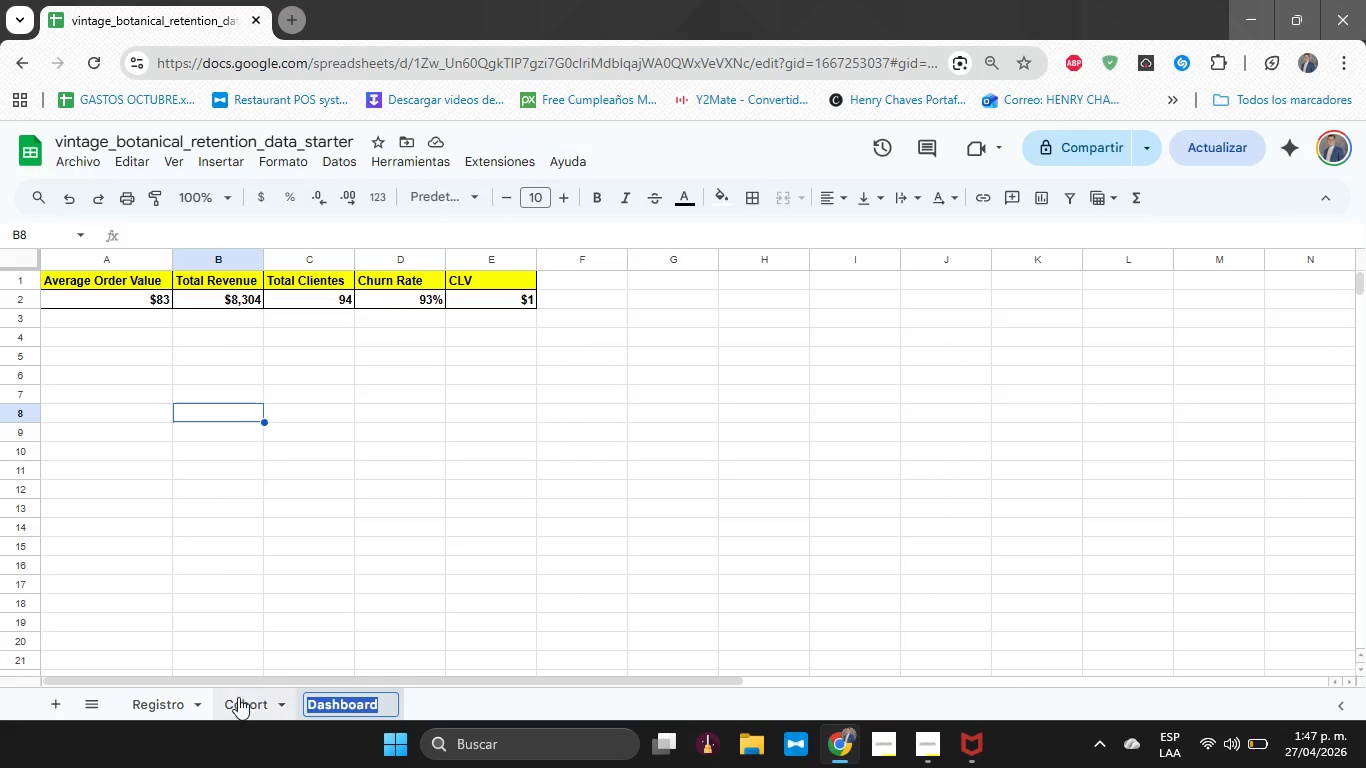 
left_click([167, 711])
 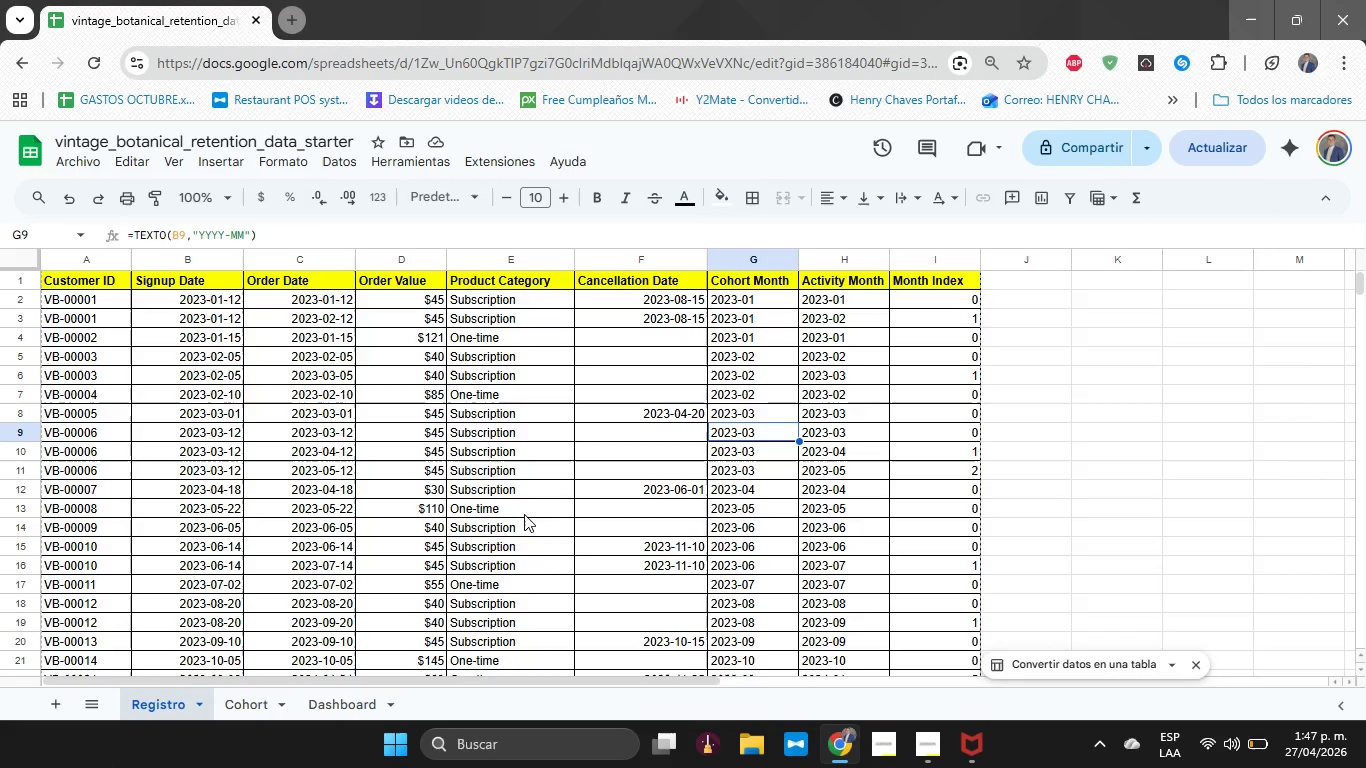 
left_click([542, 434])
 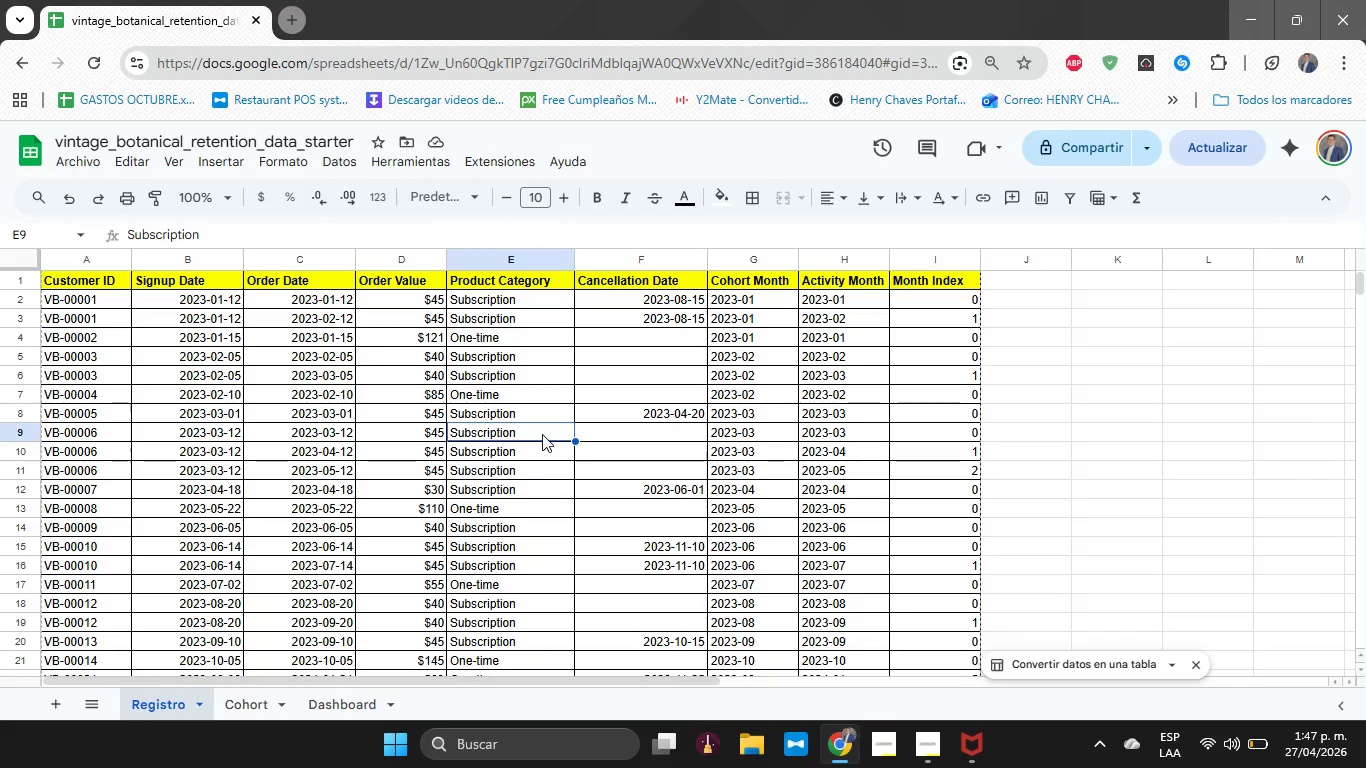 
scroll: coordinate [541, 489], scroll_direction: up, amount: 5.0
 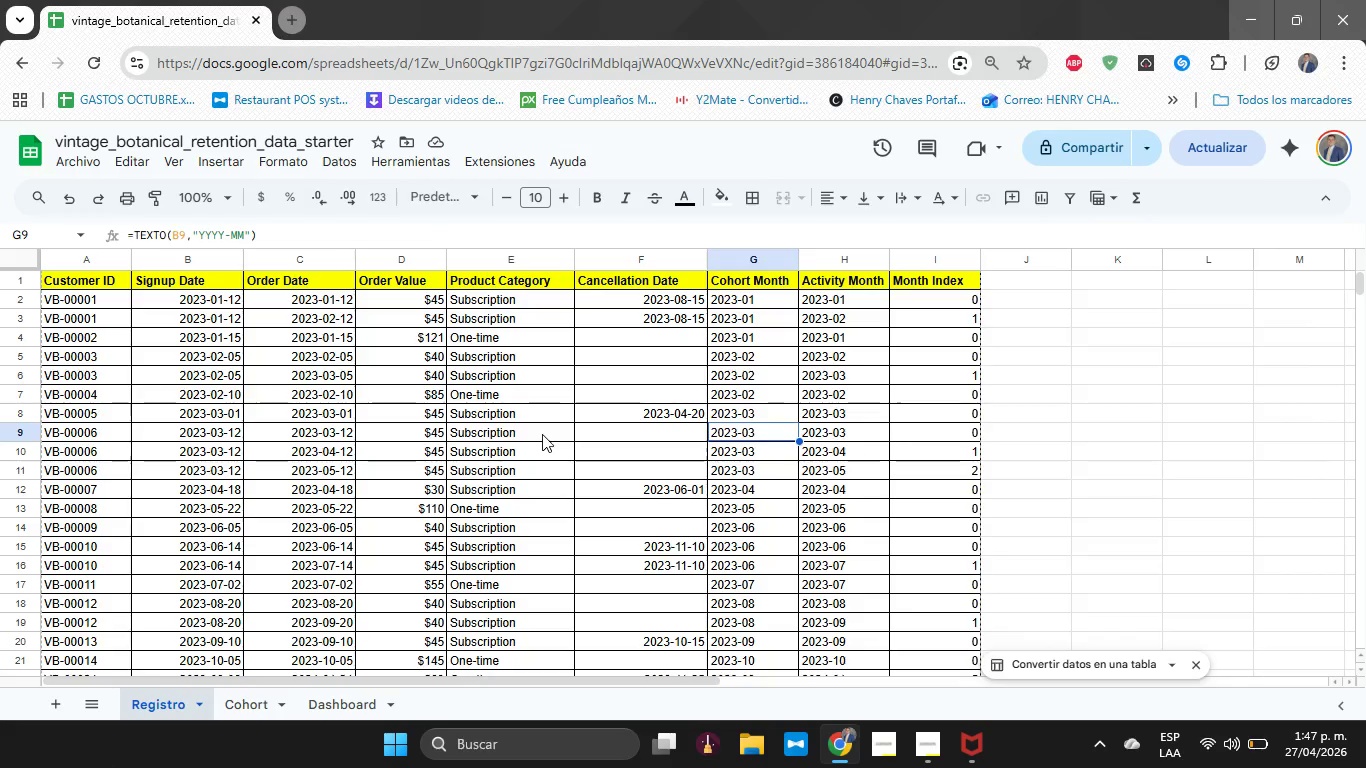 
key(Control+A)
 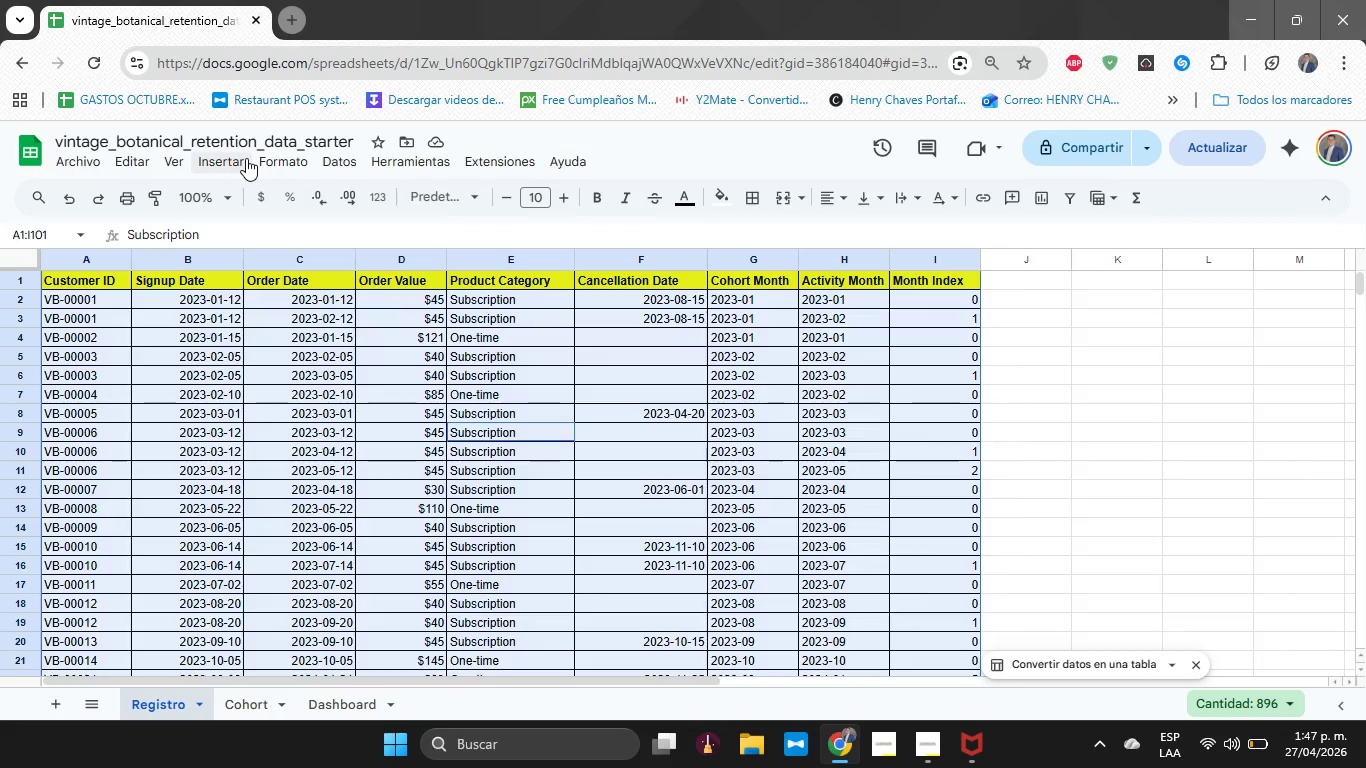 
left_click([247, 160])
 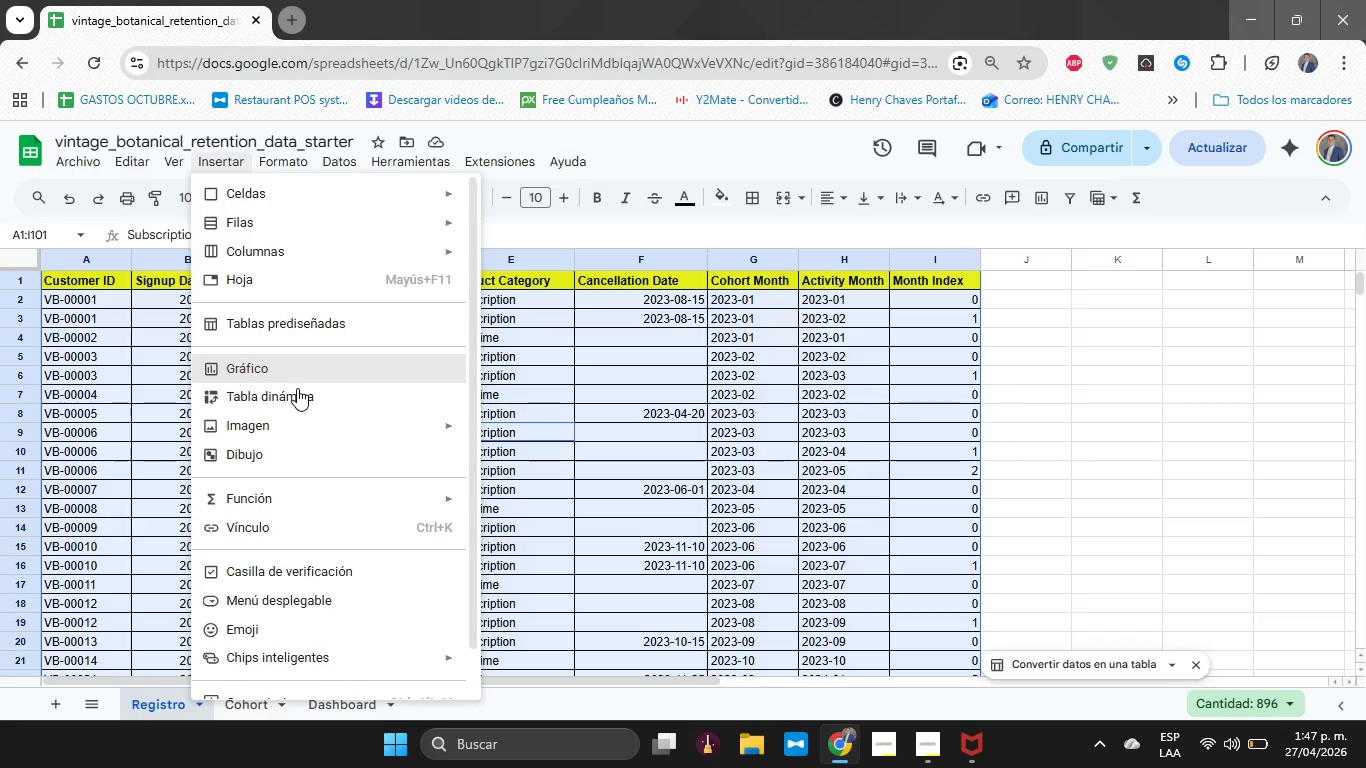 
left_click([298, 391])
 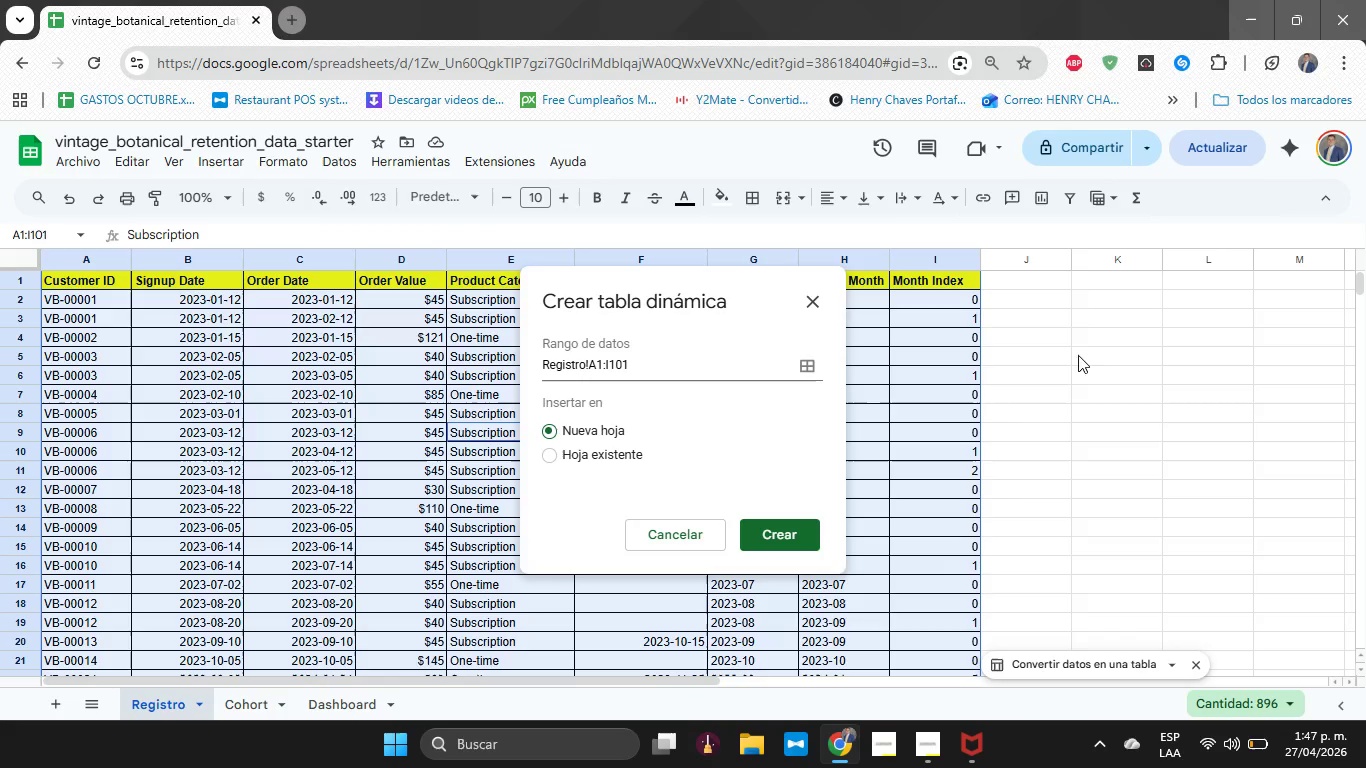 
left_click([1123, 356])
 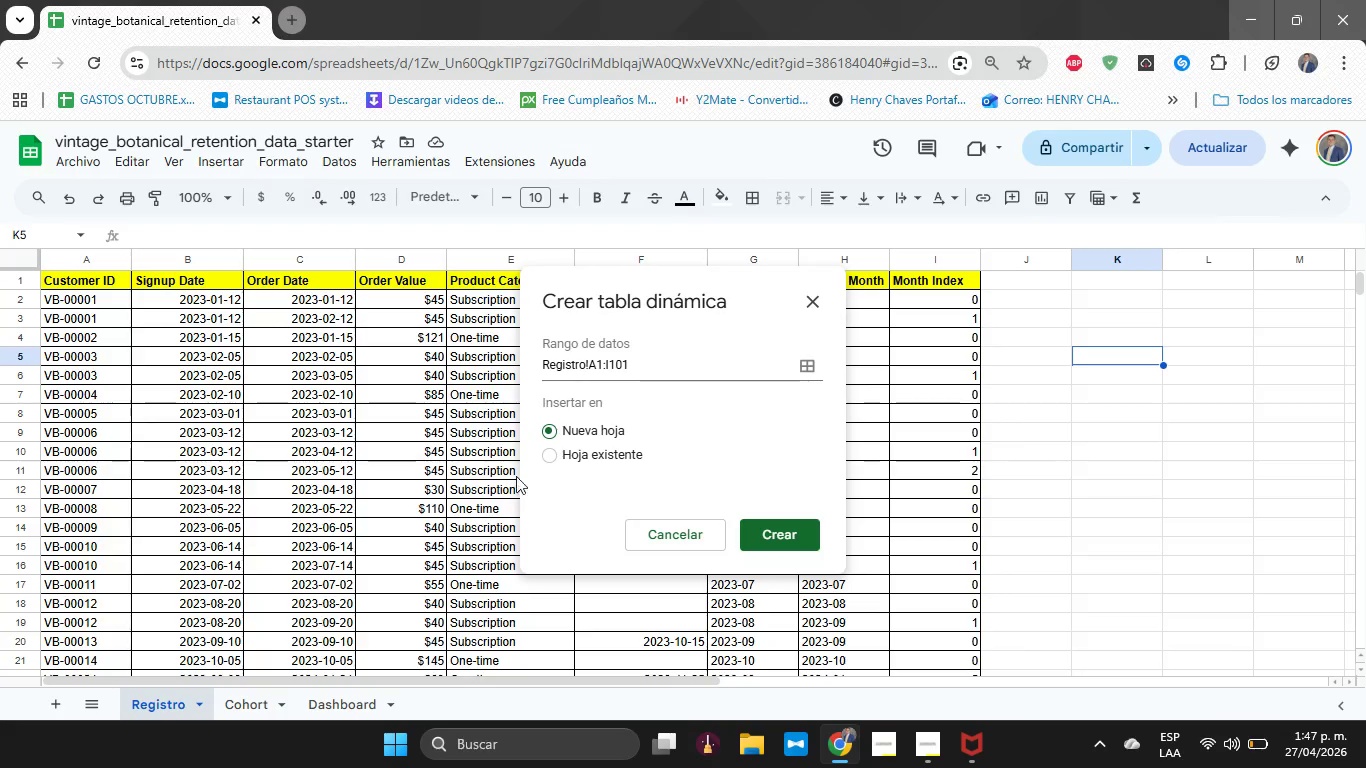 
left_click([552, 457])
 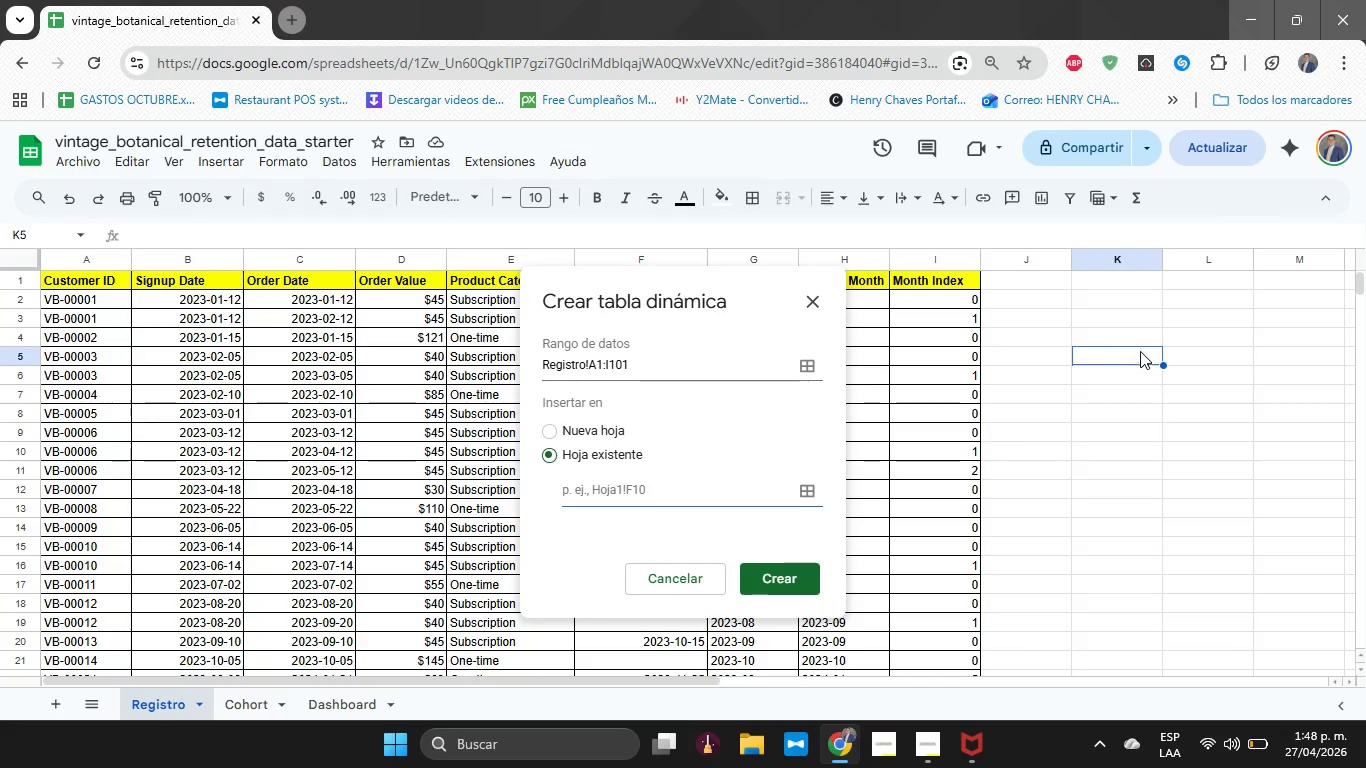 
left_click([1114, 350])
 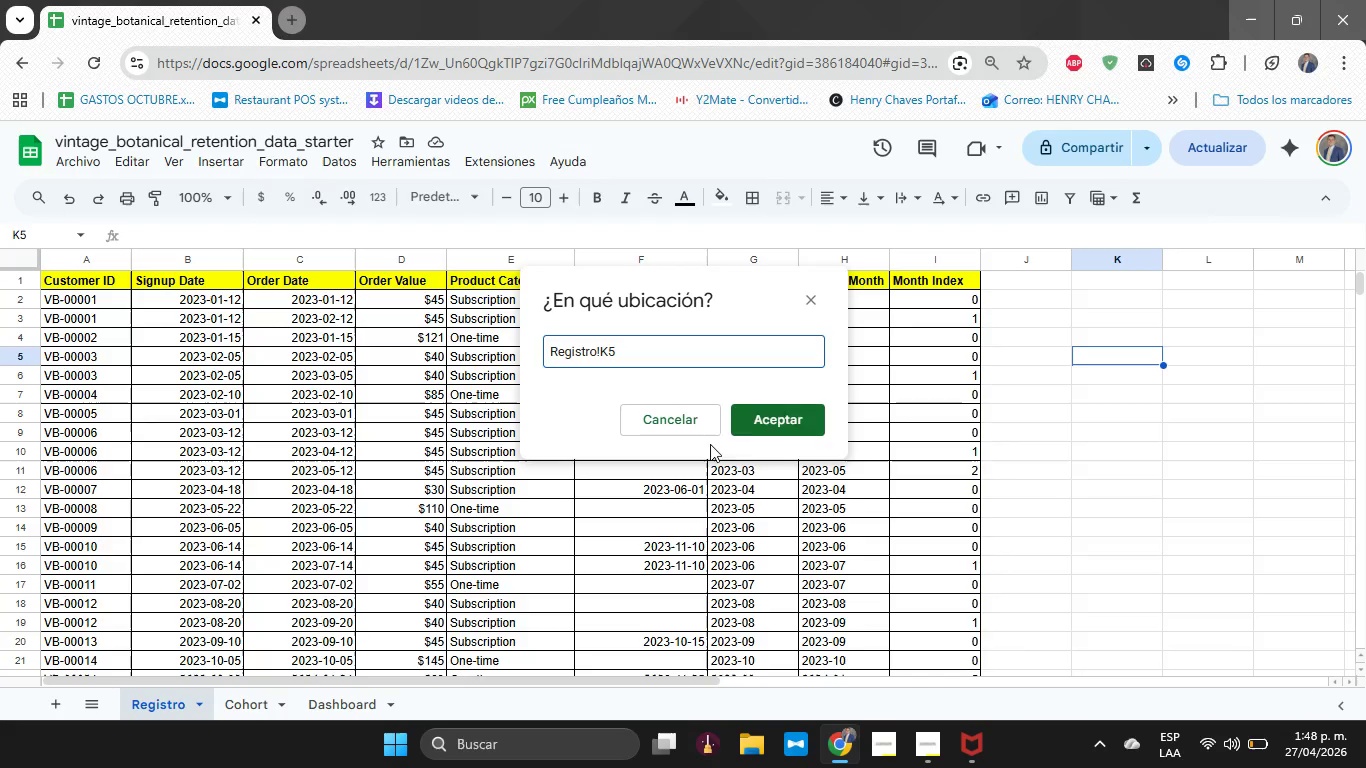 
left_click([752, 421])
 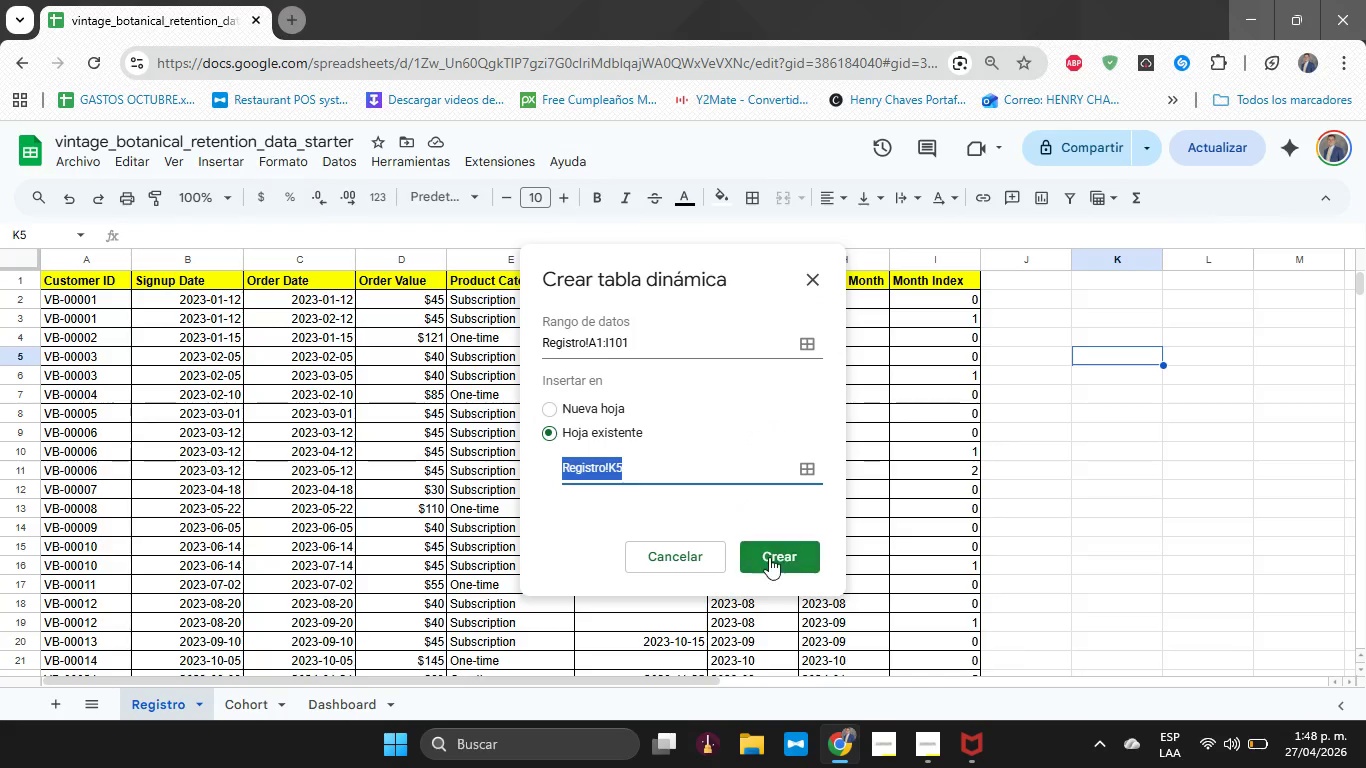 
left_click([791, 545])
 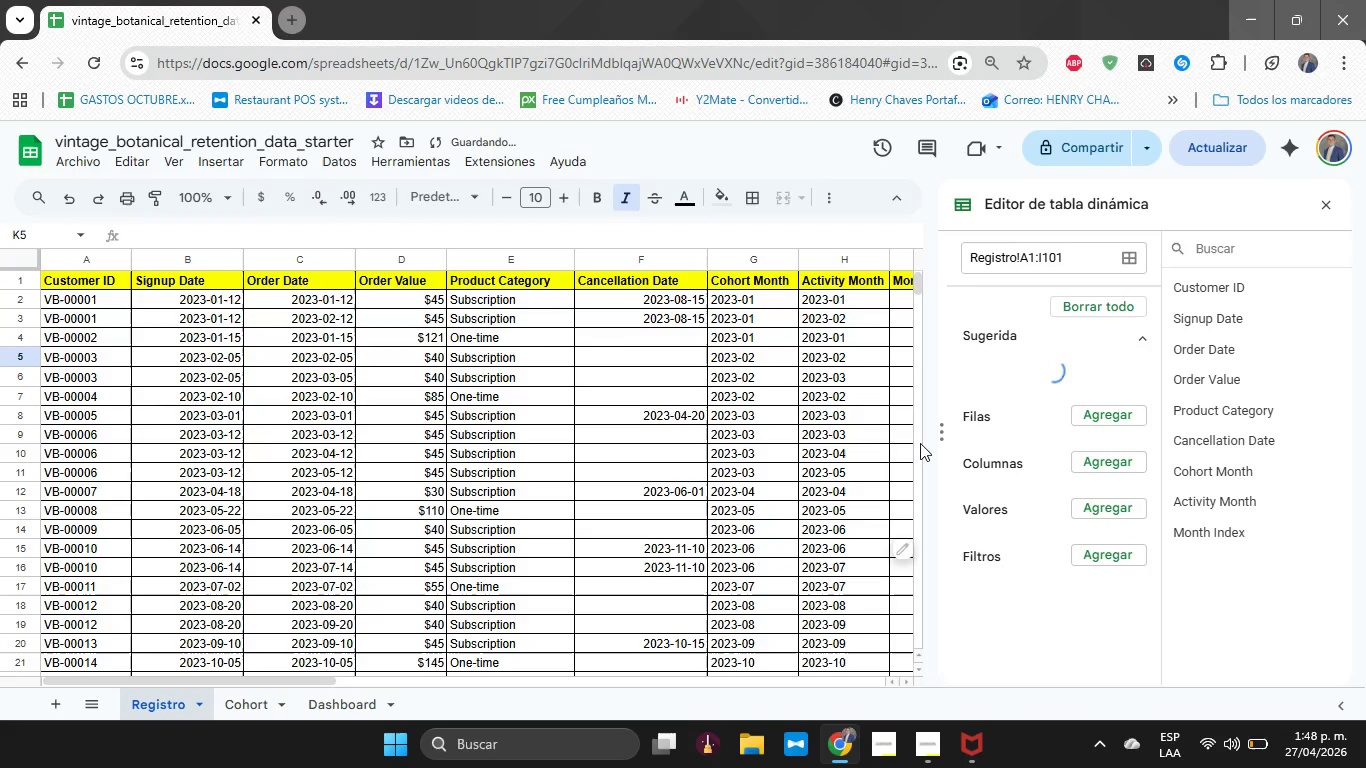 
hold_key(key=ShiftLeft, duration=3.25)
scroll: coordinate [573, 435], scroll_direction: down, amount: 8.0
 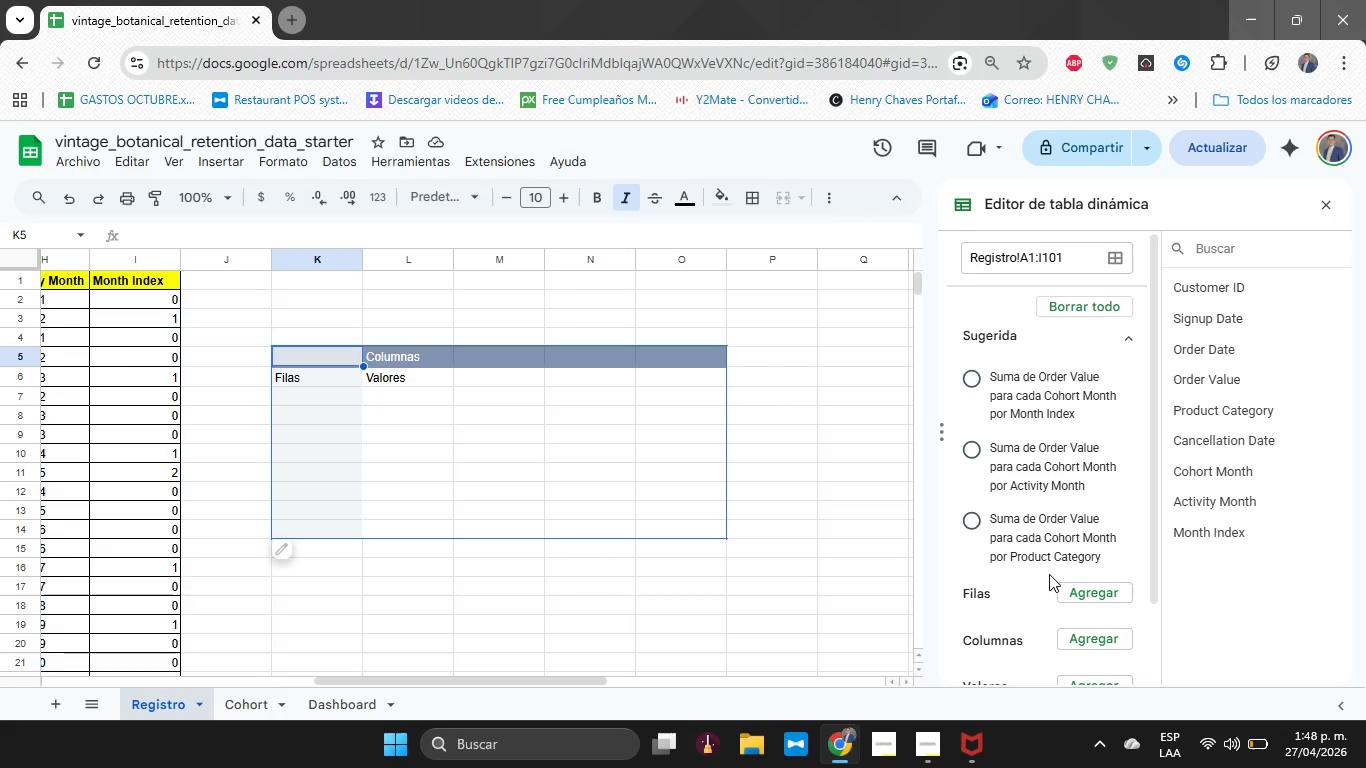 
left_click([1123, 337])
 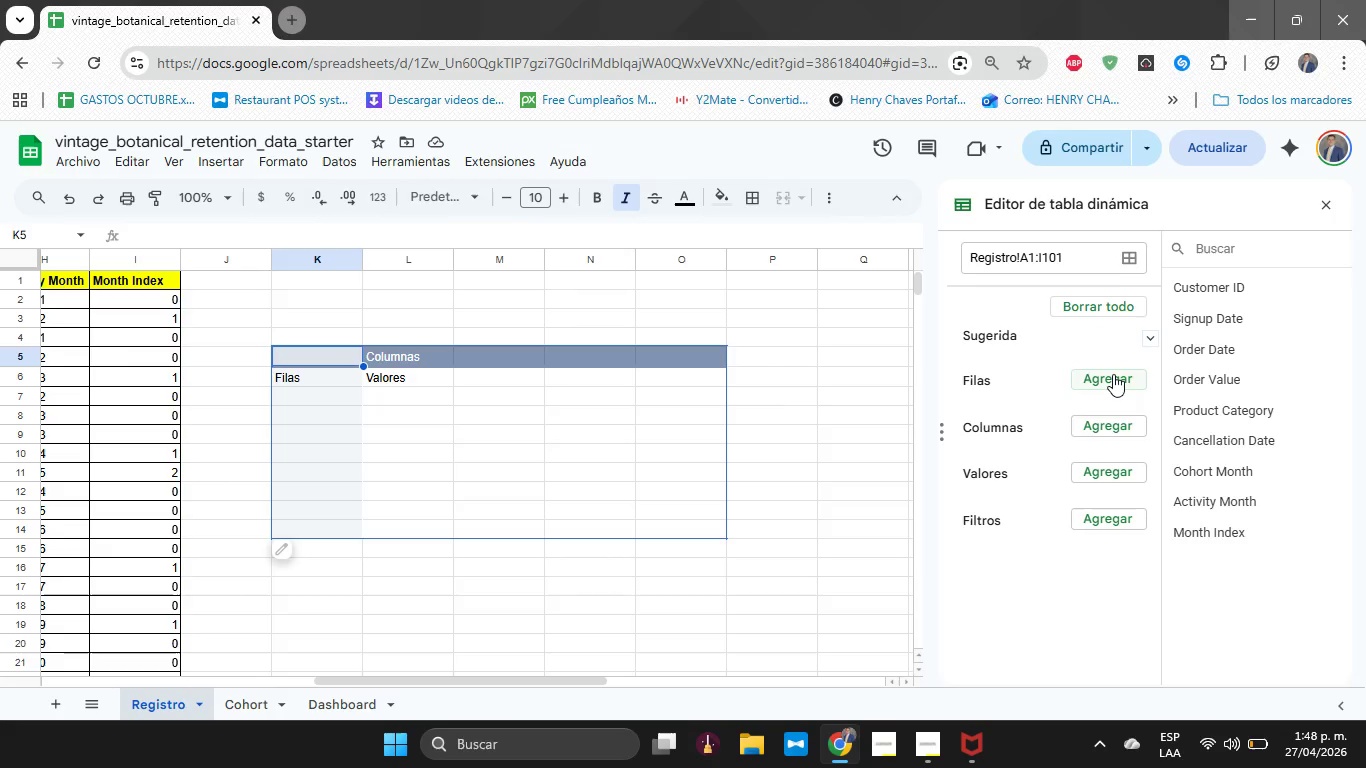 
left_click([1112, 374])
 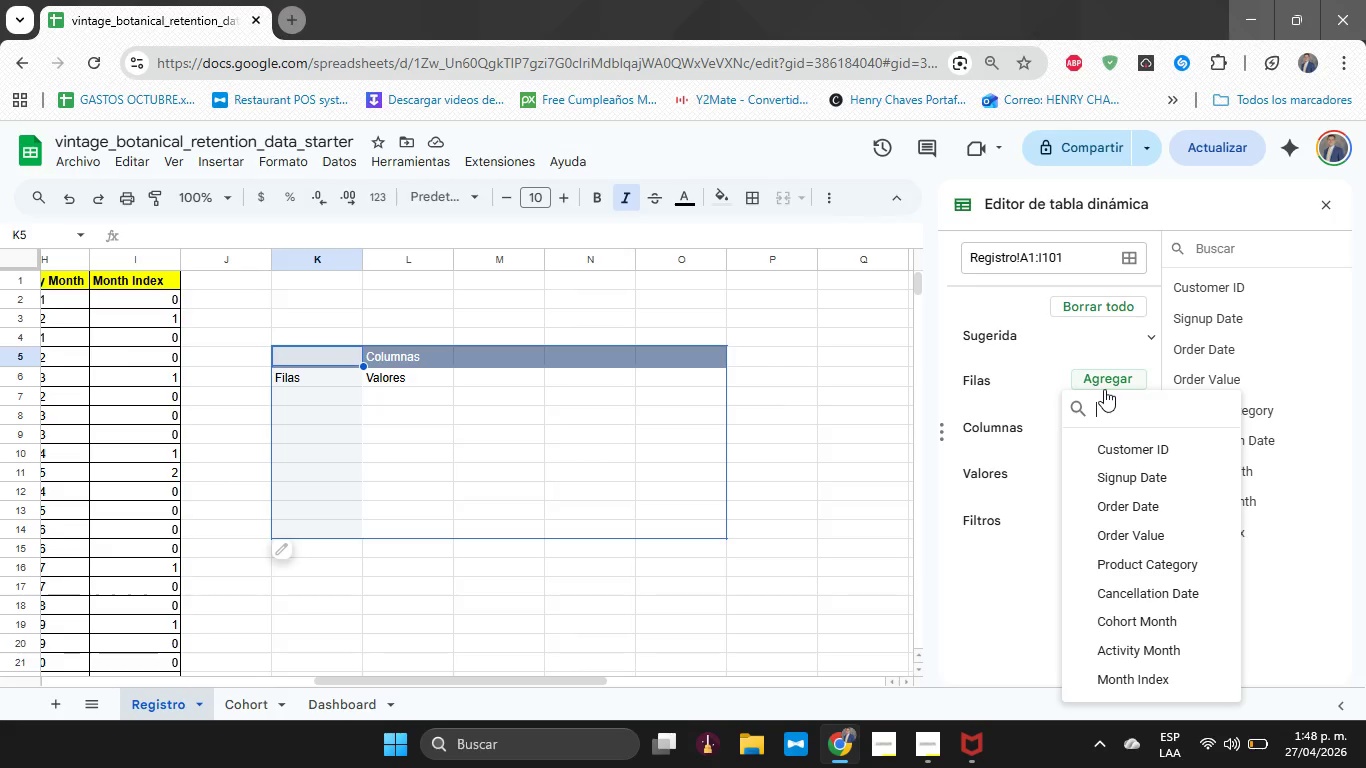 
wait(10.58)
 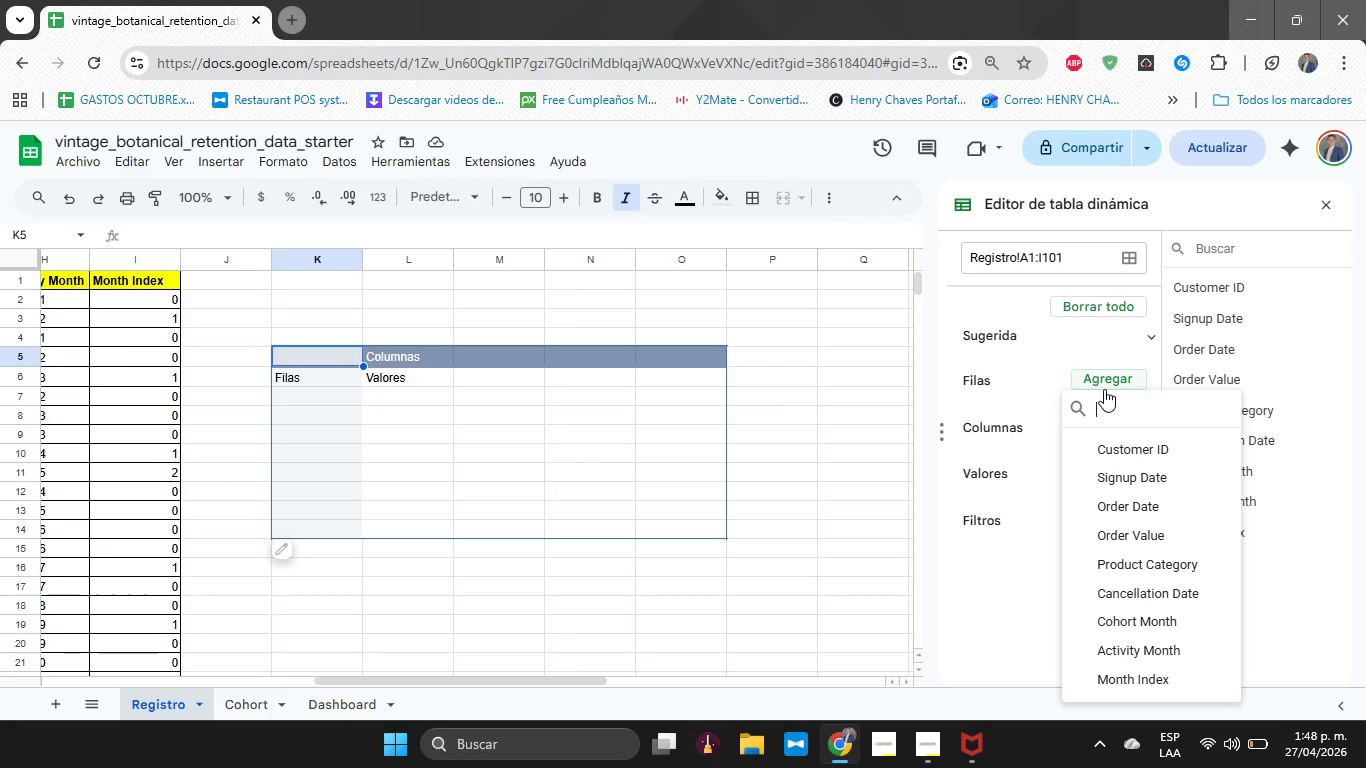 
left_click([1147, 626])
 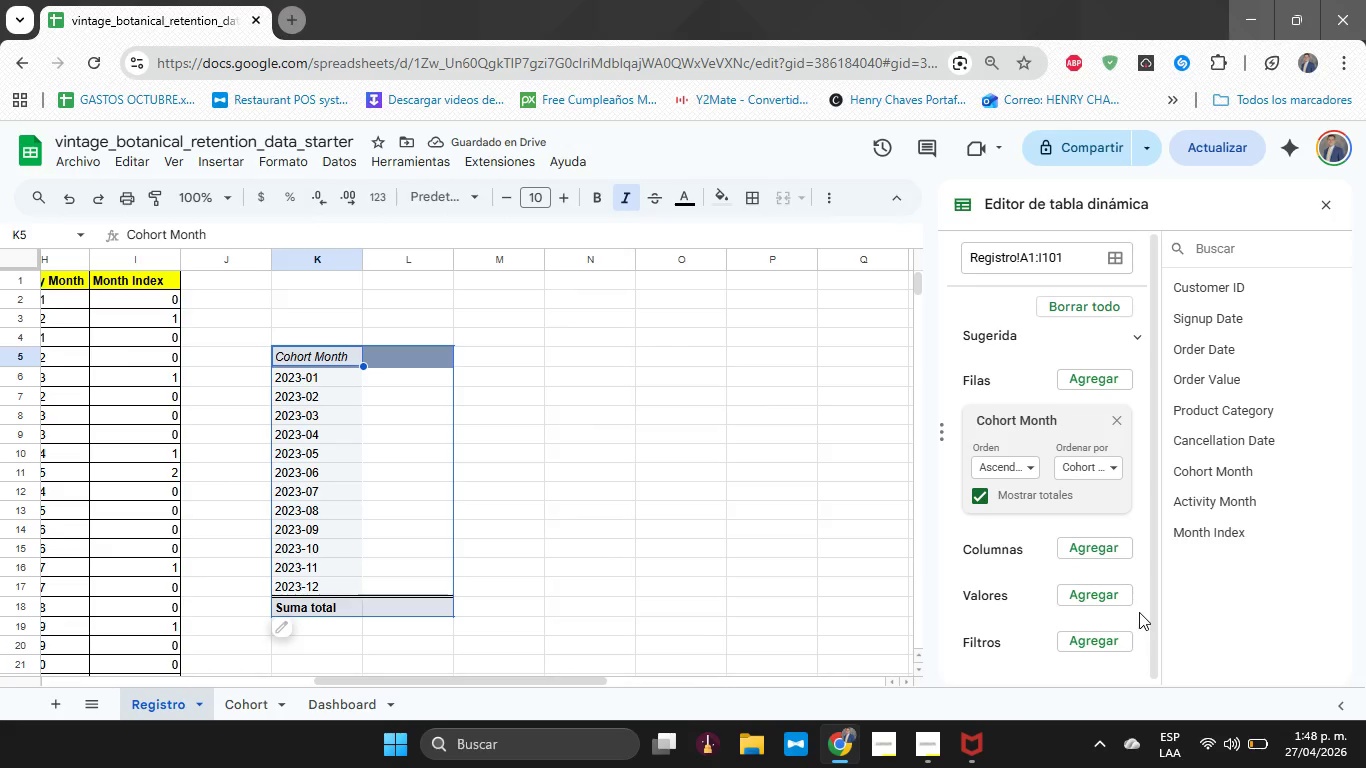 
wait(5.52)
 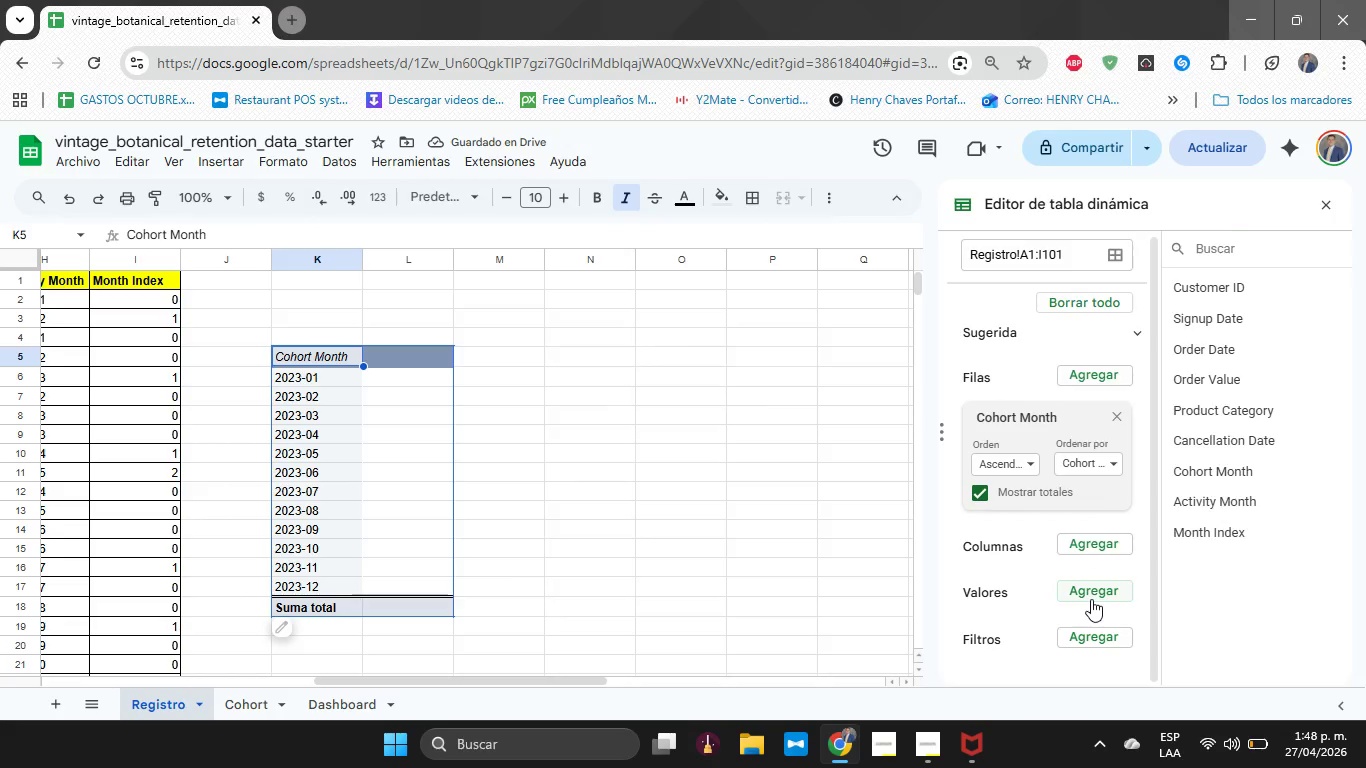 
left_click([1091, 599])
 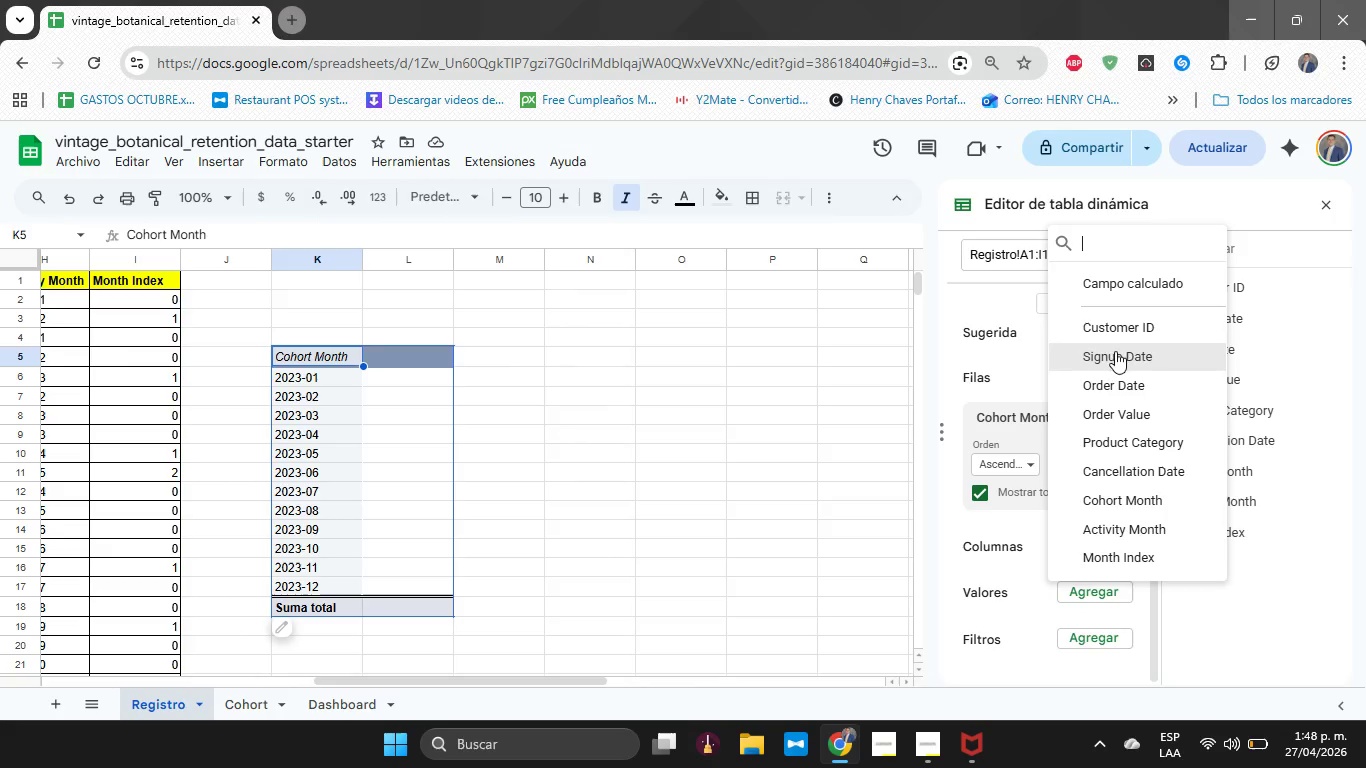 
scroll: coordinate [1094, 573], scroll_direction: down, amount: 5.0
 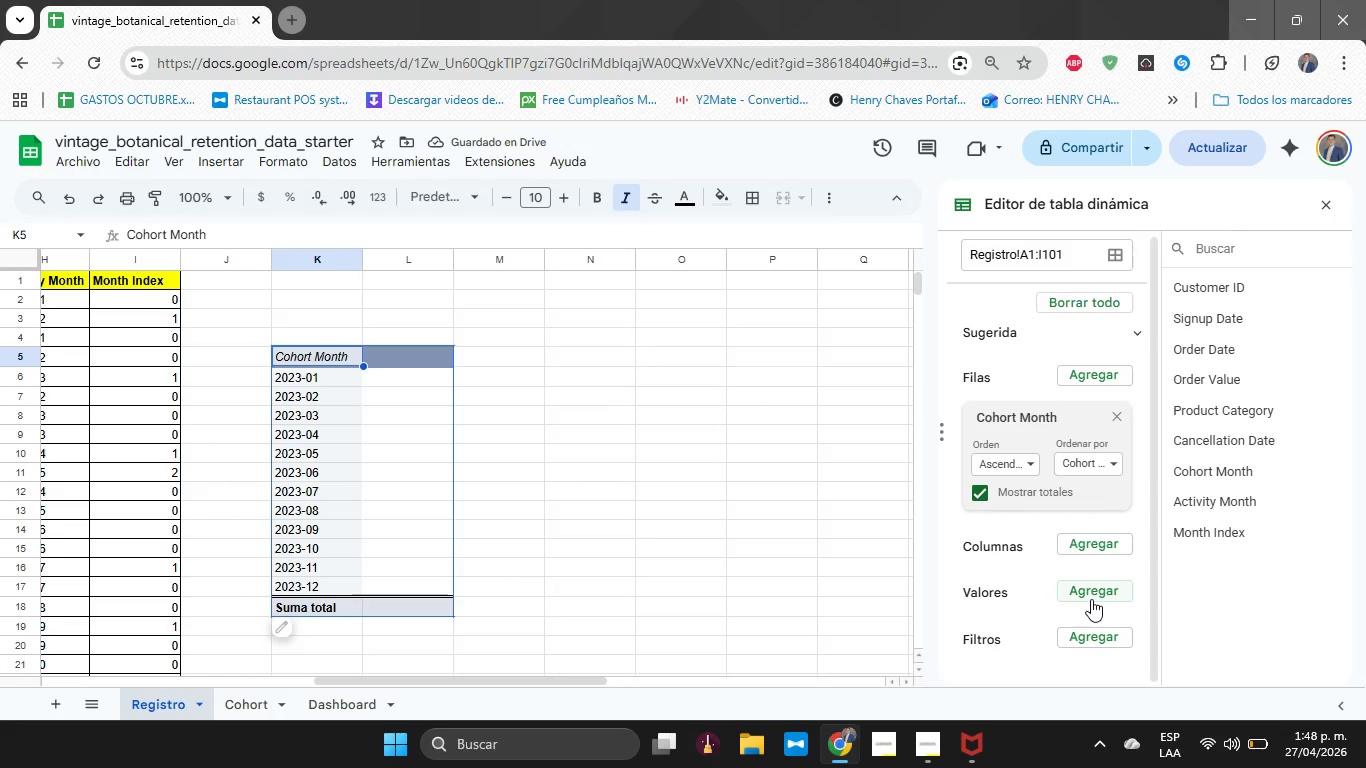 
wait(5.78)
 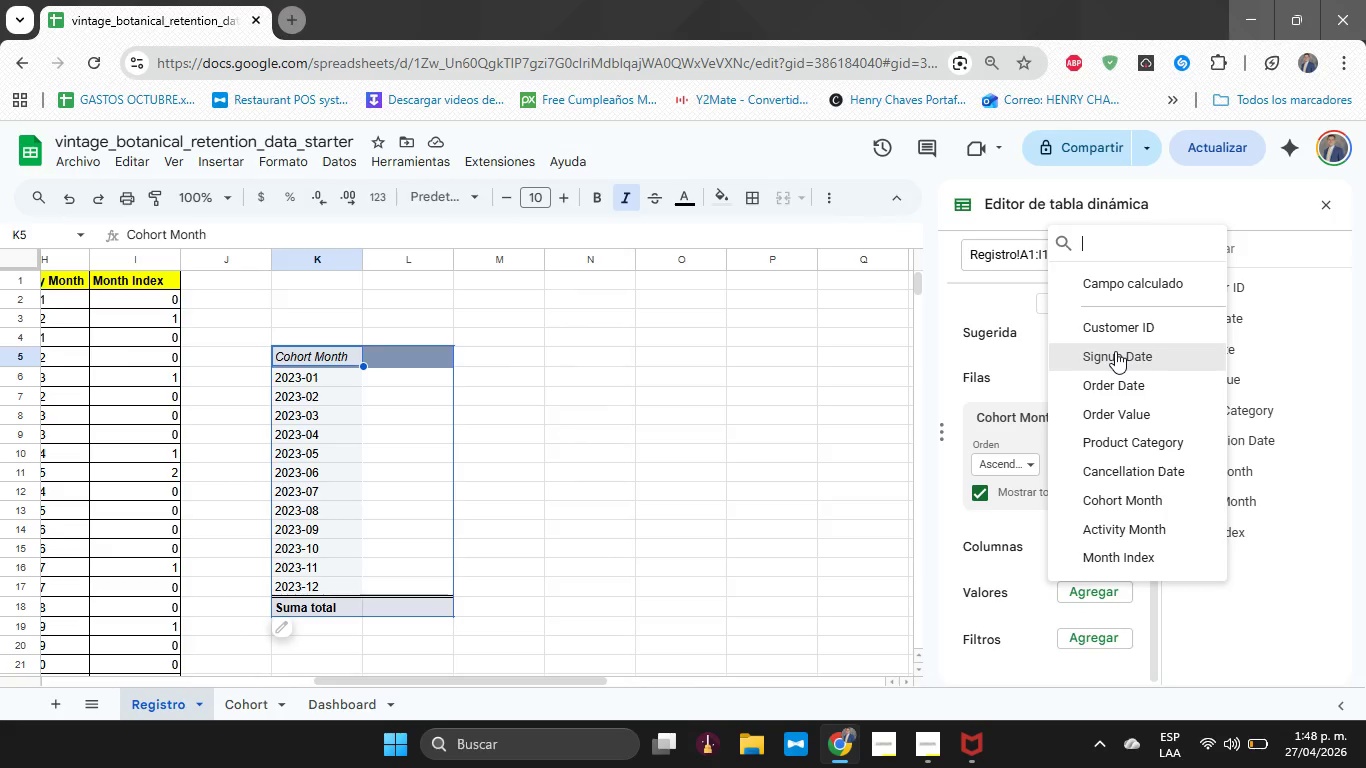 
left_click([1165, 408])
 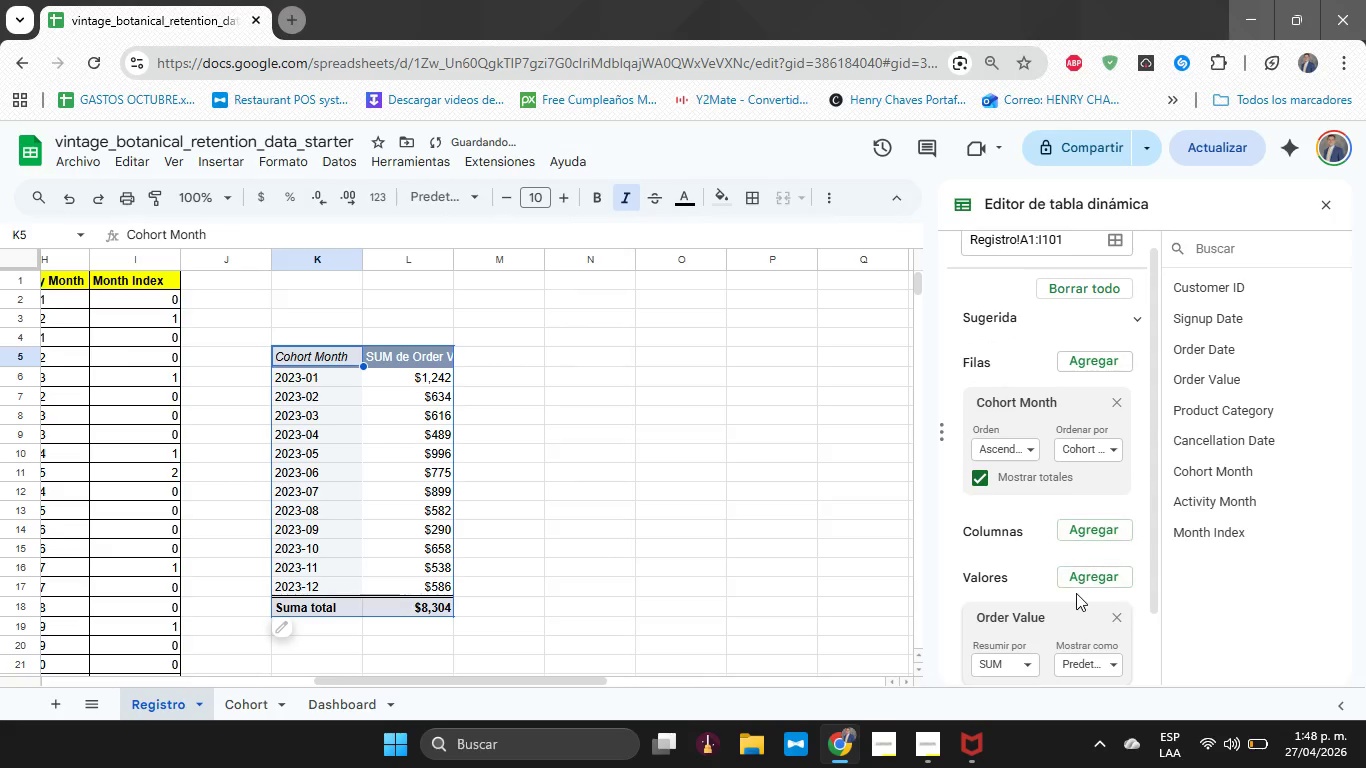 
scroll: coordinate [1075, 599], scroll_direction: down, amount: 3.0
 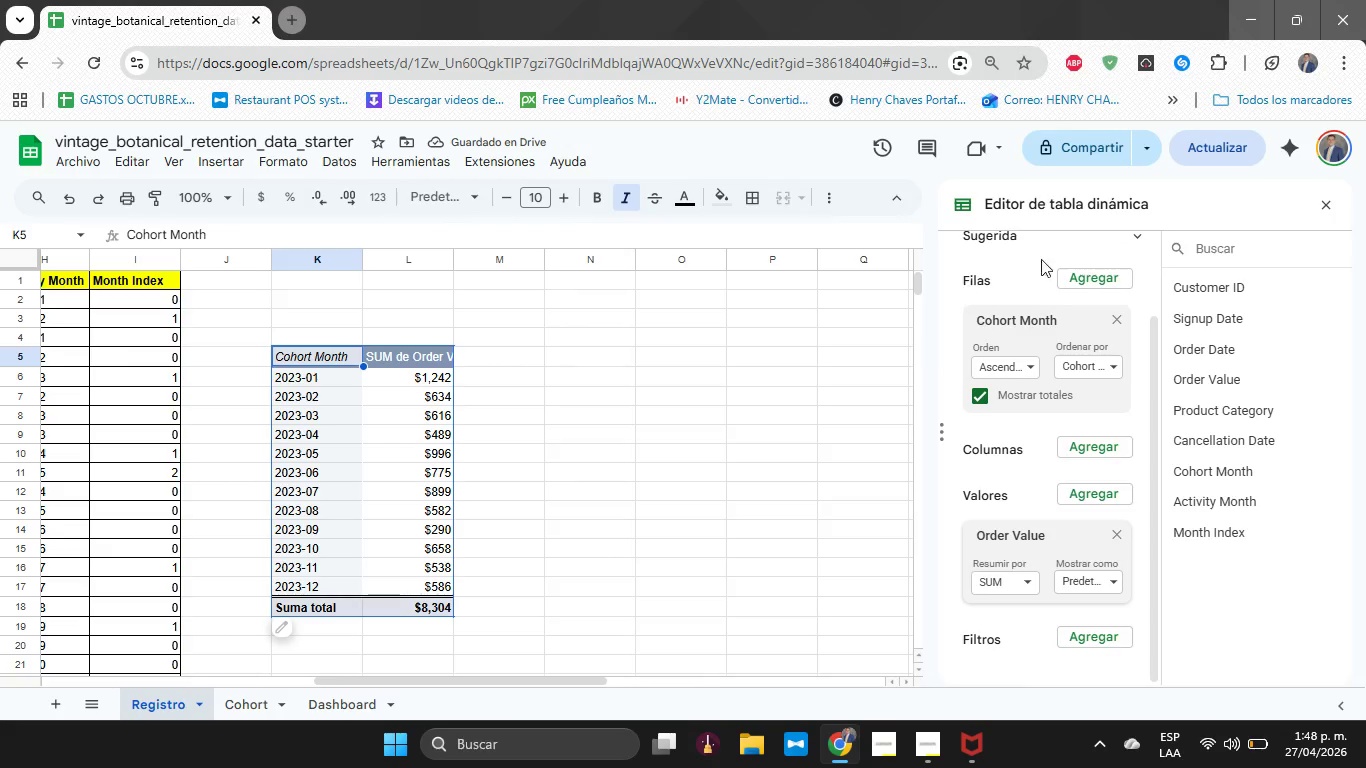 
scroll: coordinate [1296, 360], scroll_direction: up, amount: 3.0
 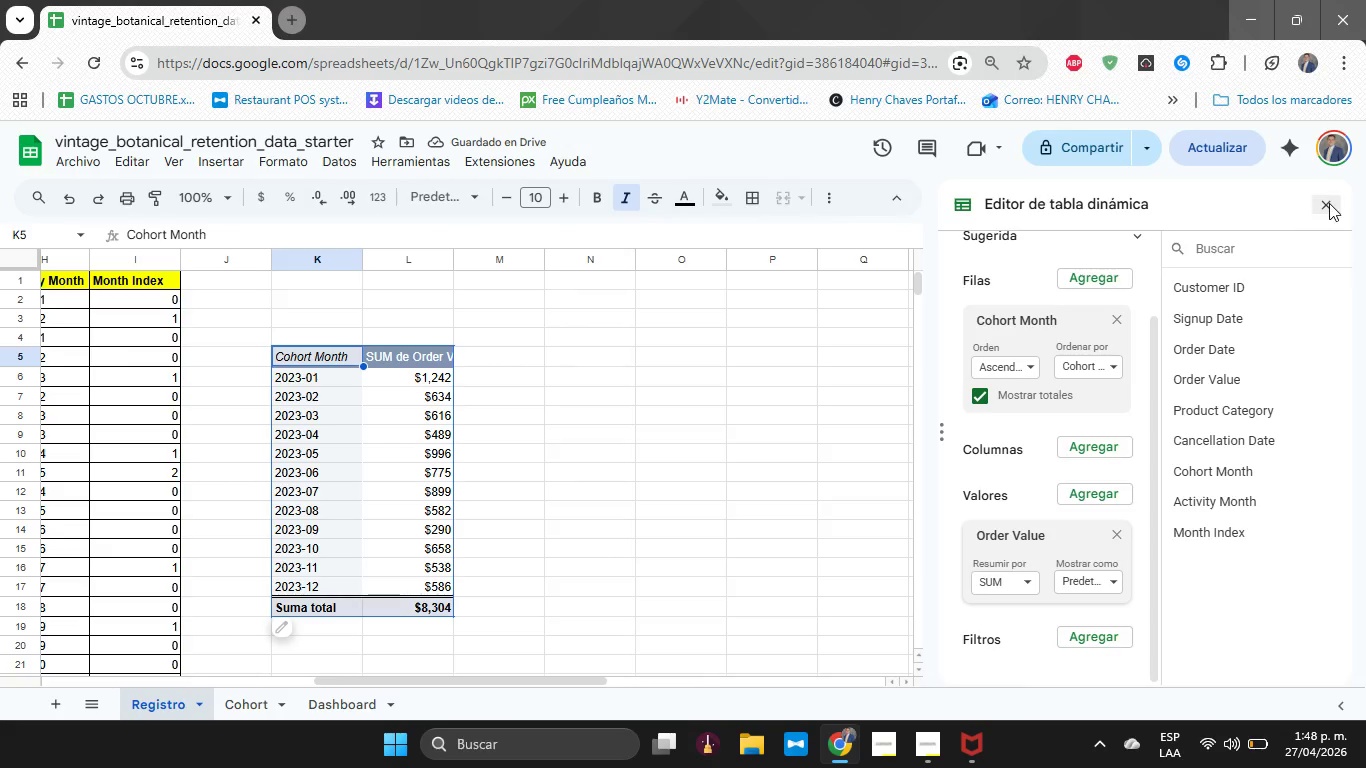 
left_click([1329, 203])
 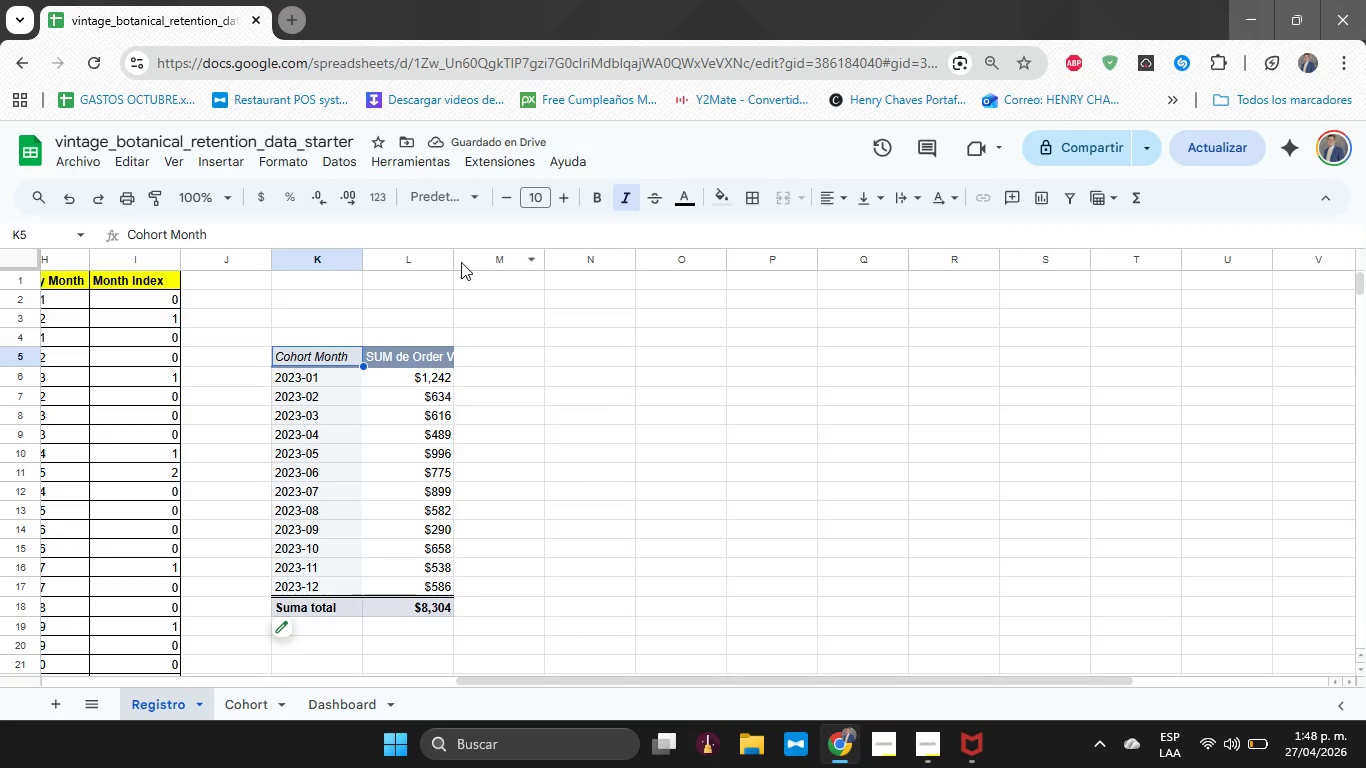 
left_click_drag(start_coordinate=[455, 264], to_coordinate=[481, 267])
 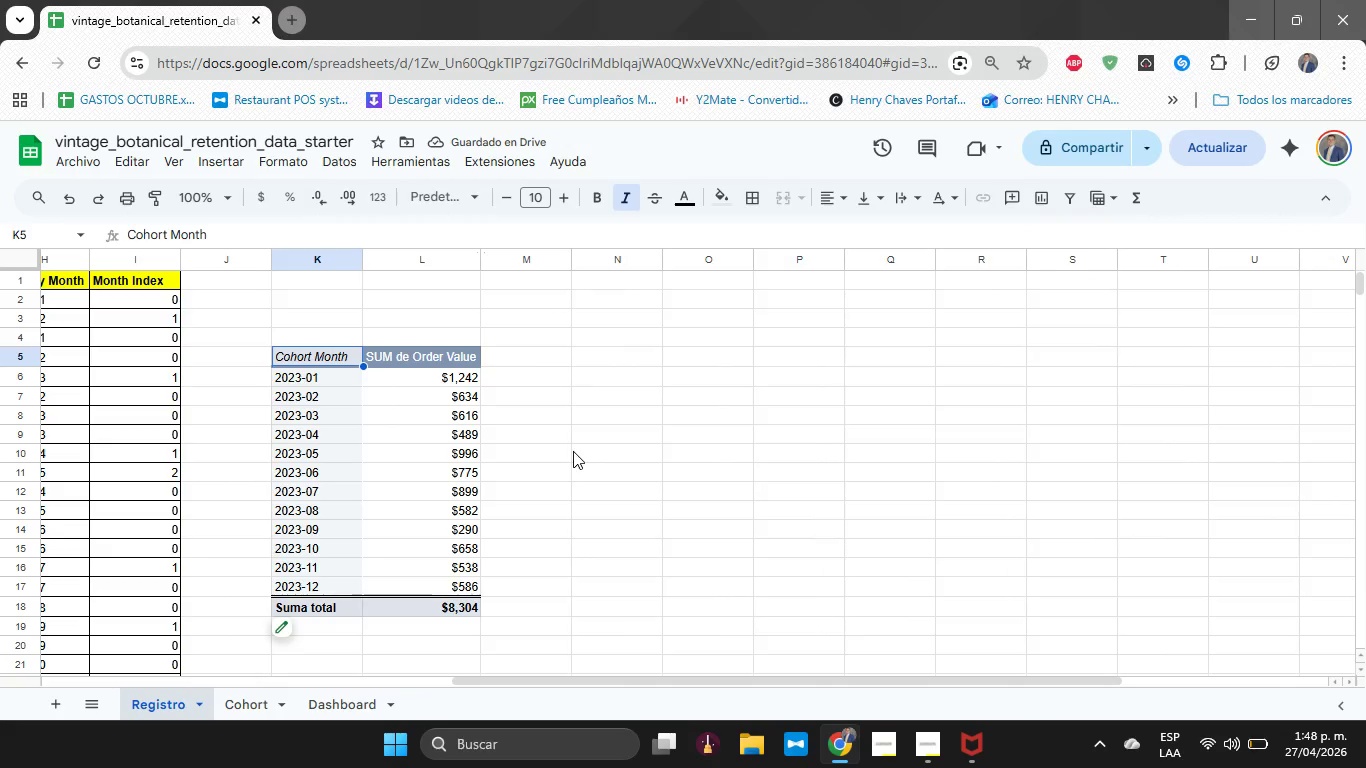 
left_click([468, 485])
 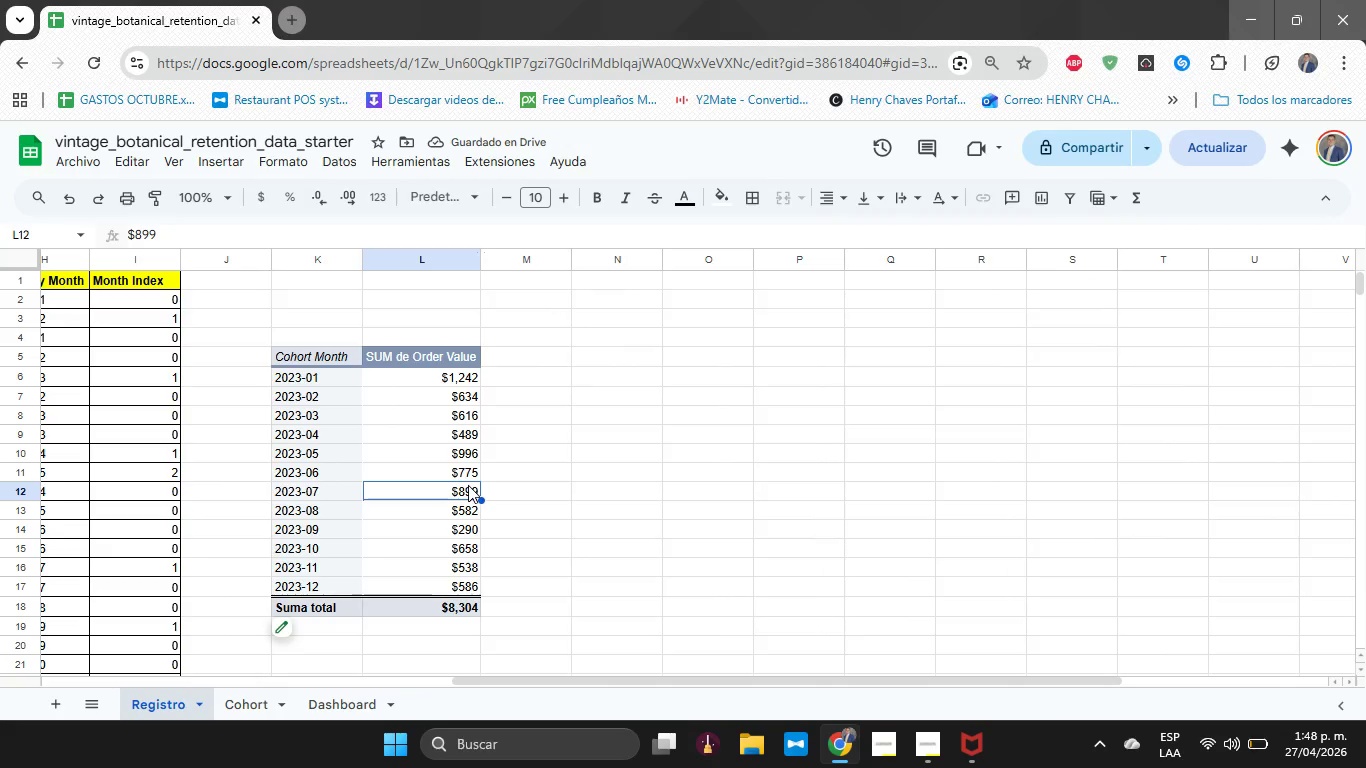 
key(Control+A)
 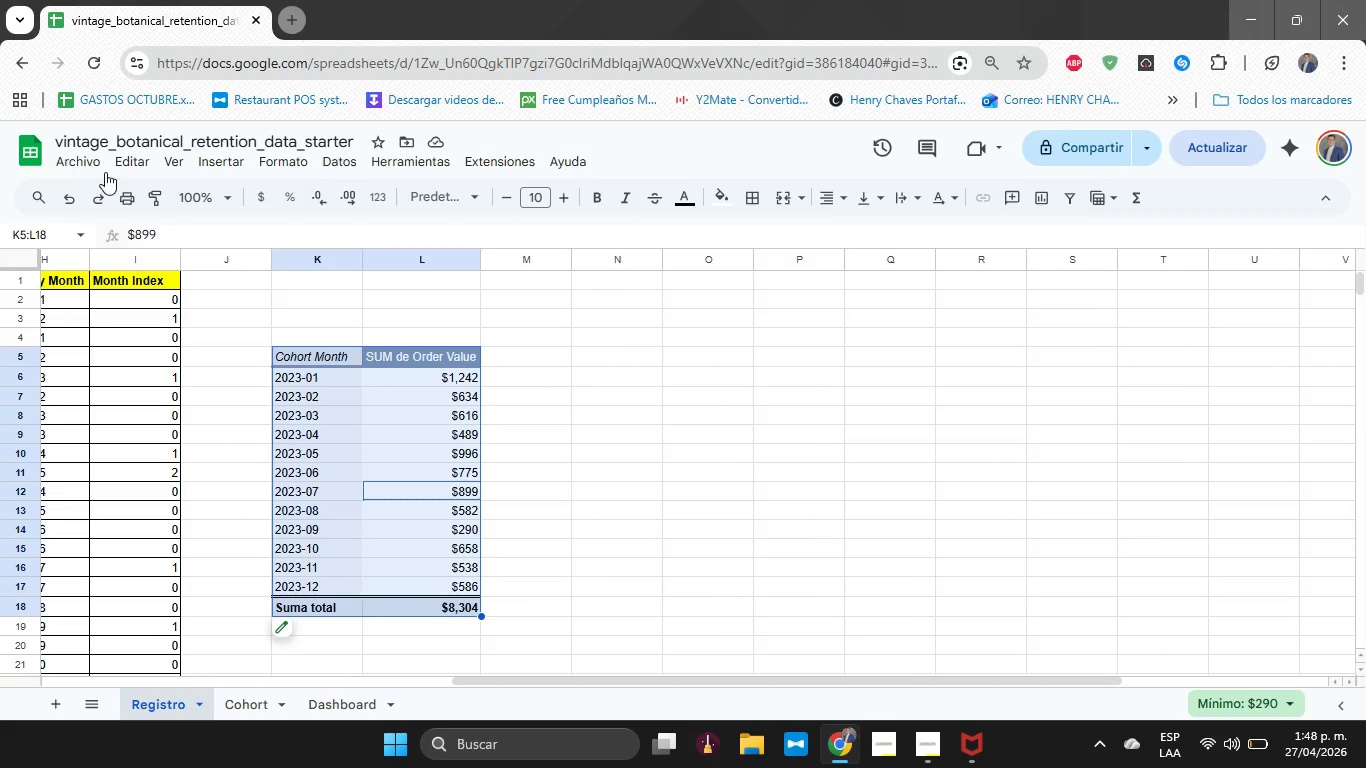 
left_click_drag(start_coordinate=[137, 162], to_coordinate=[150, 162])
 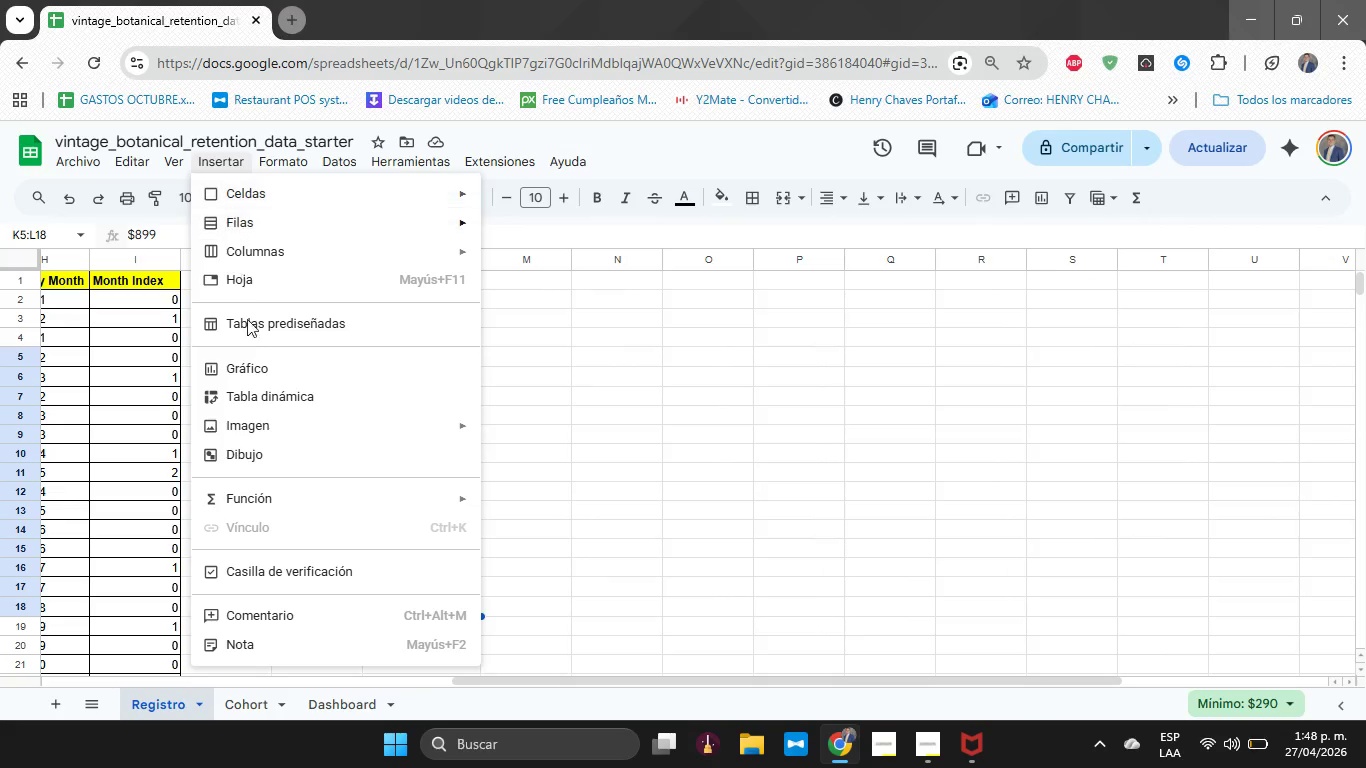 
left_click([259, 368])
 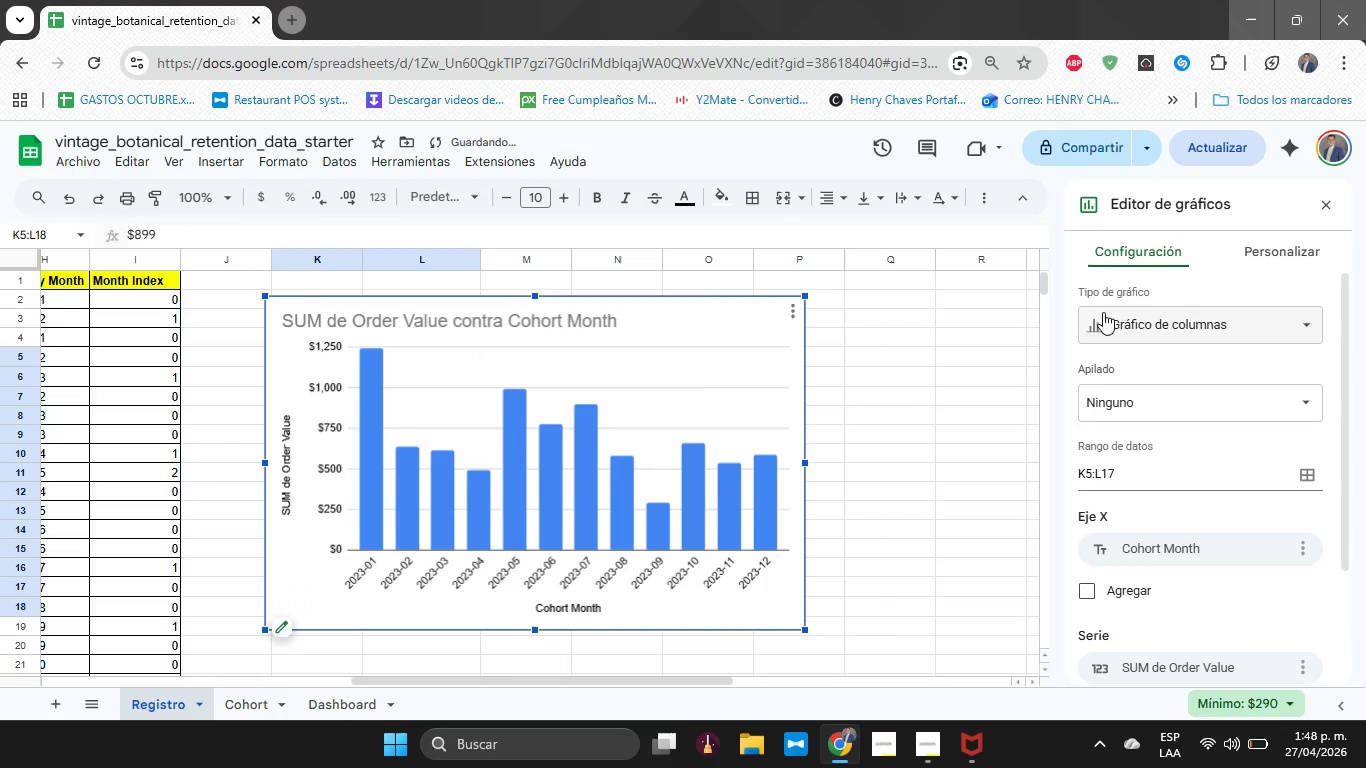 
scroll: coordinate [1141, 445], scroll_direction: down, amount: 3.0
 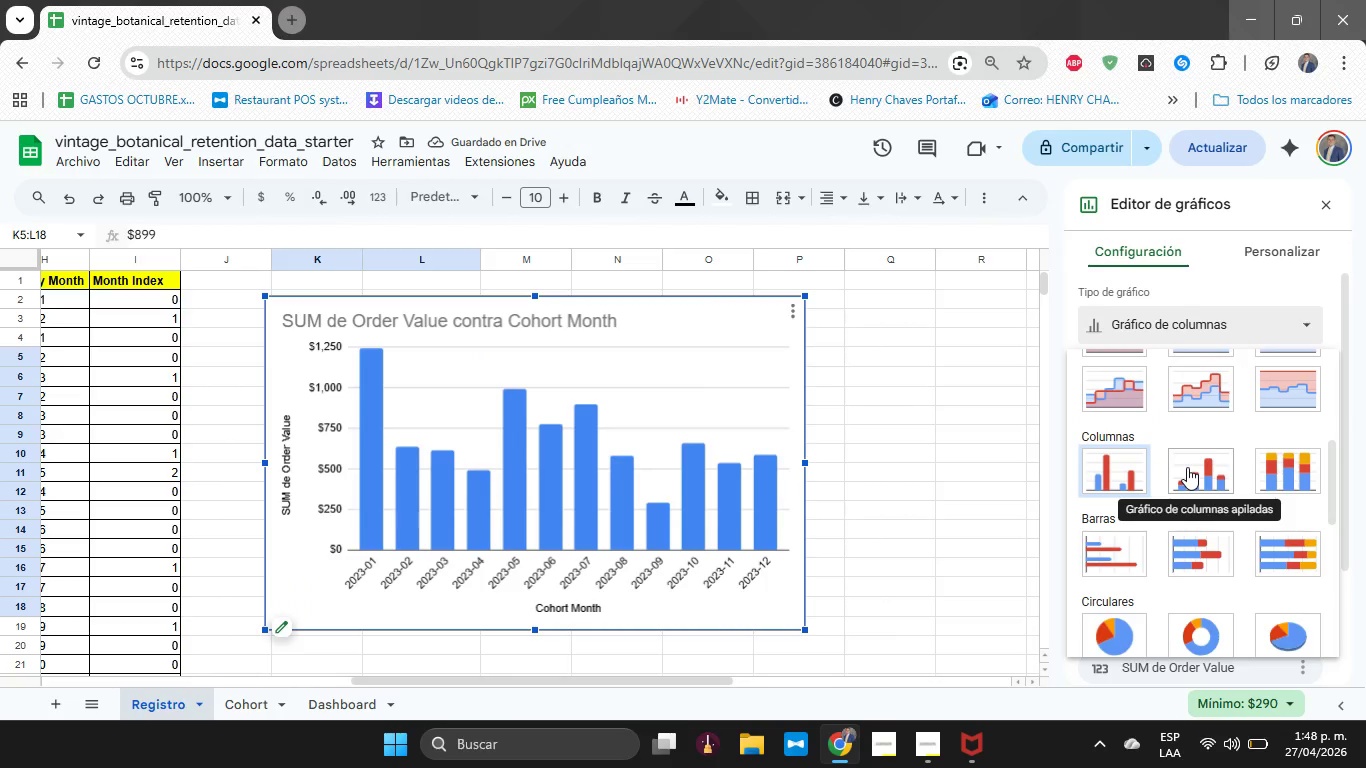 
scroll: coordinate [1122, 436], scroll_direction: up, amount: 2.0
 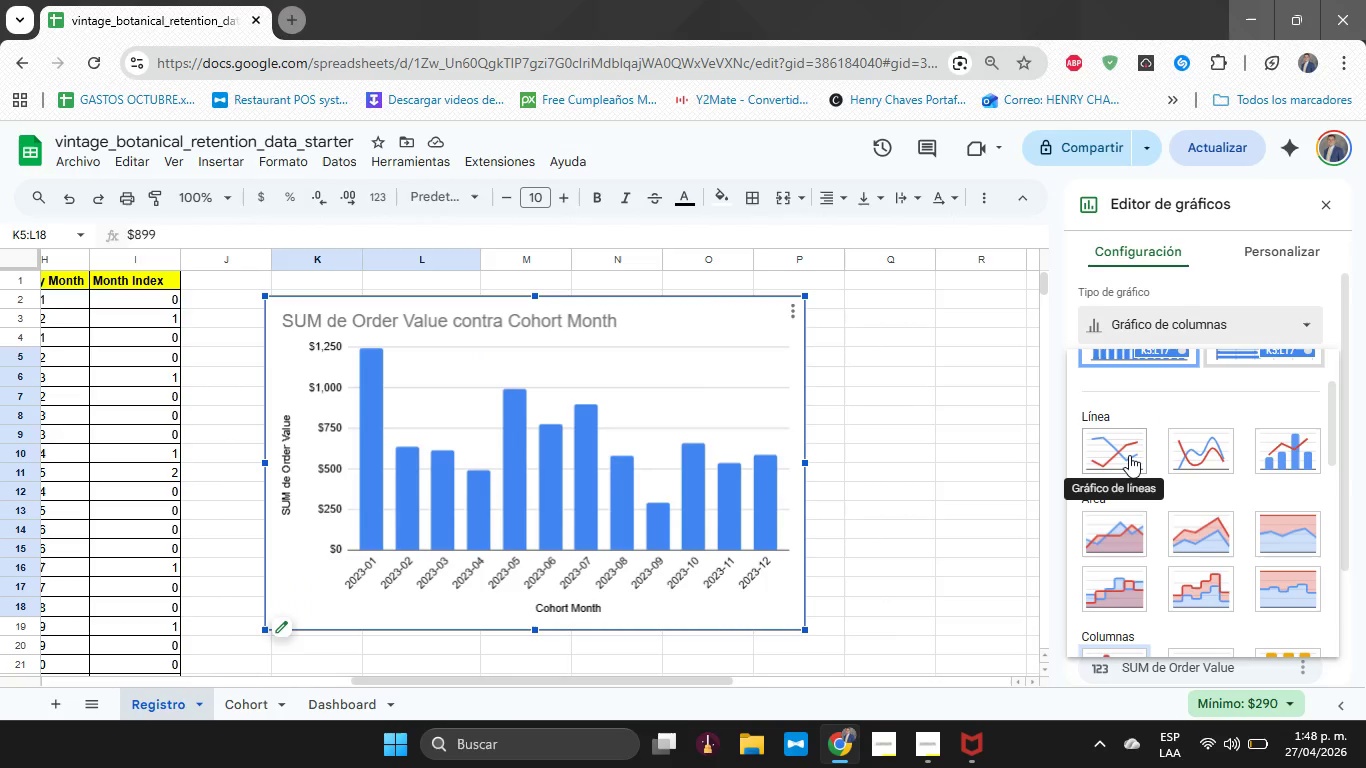 
scroll: coordinate [1129, 455], scroll_direction: down, amount: 2.0
 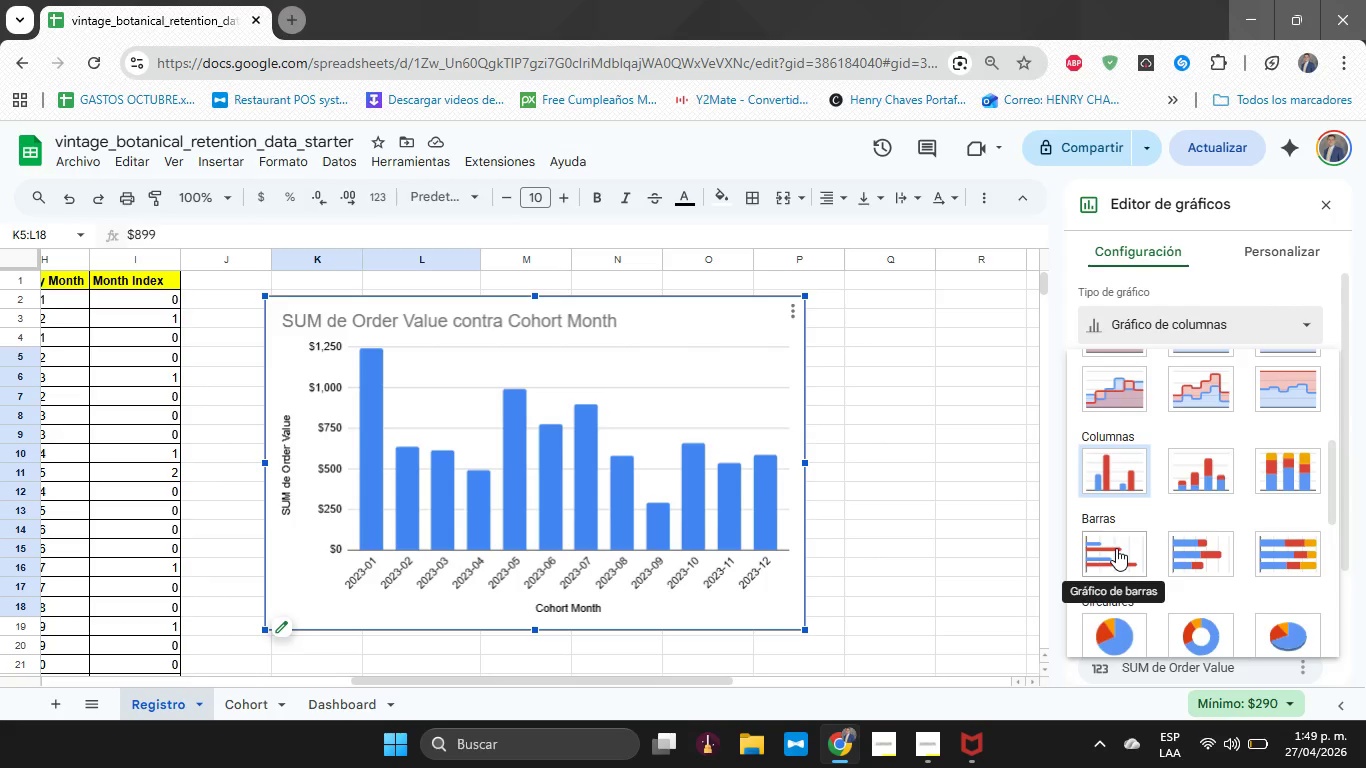 
left_click([1116, 548])
 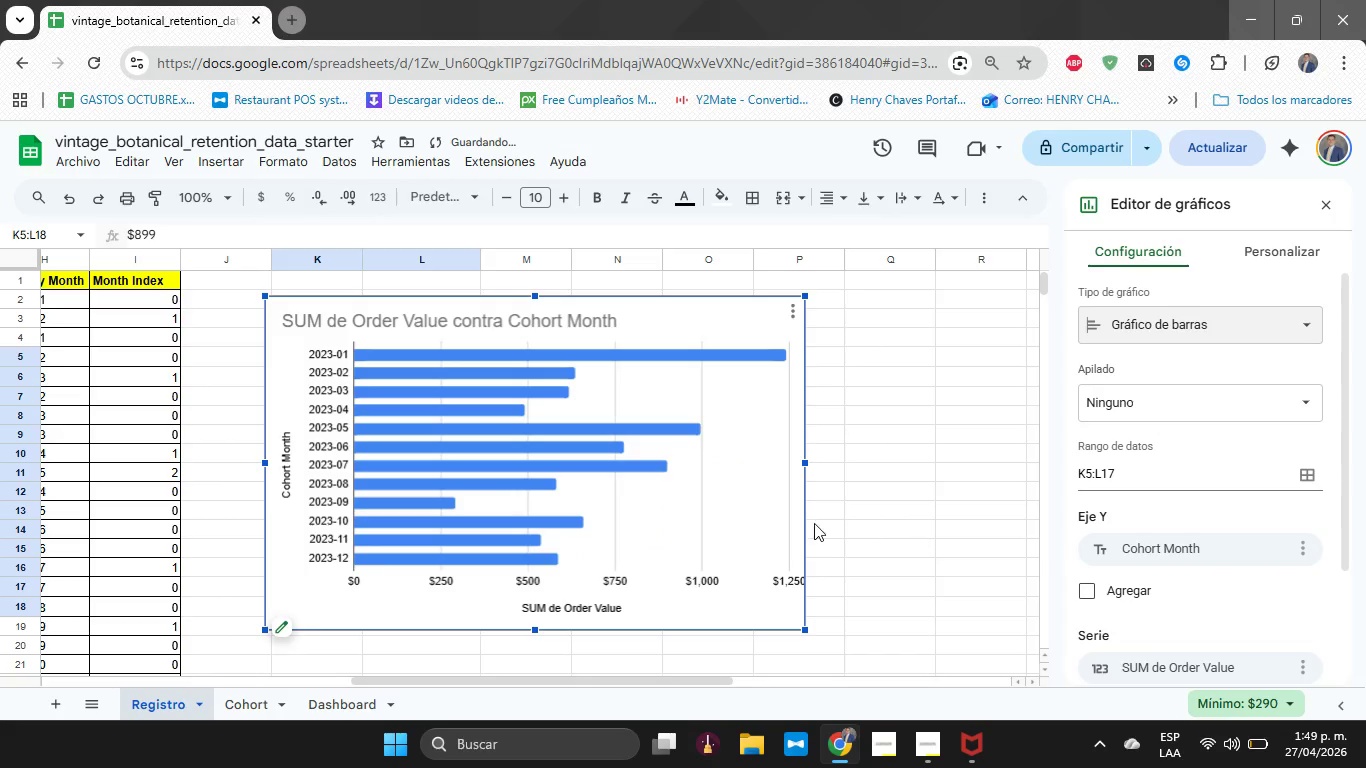 
left_click_drag(start_coordinate=[501, 469], to_coordinate=[756, 490])
 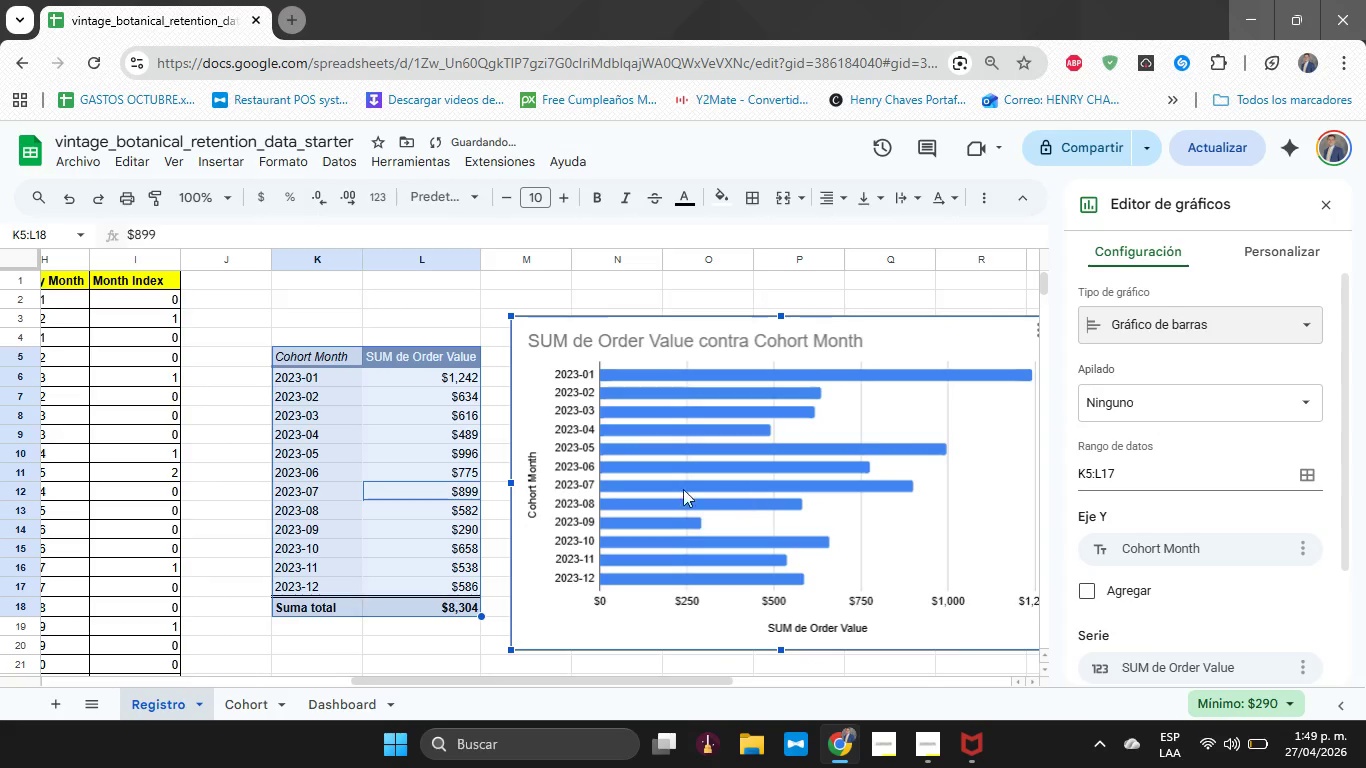 
hold_key(key=CapsLock, duration=1.14)
 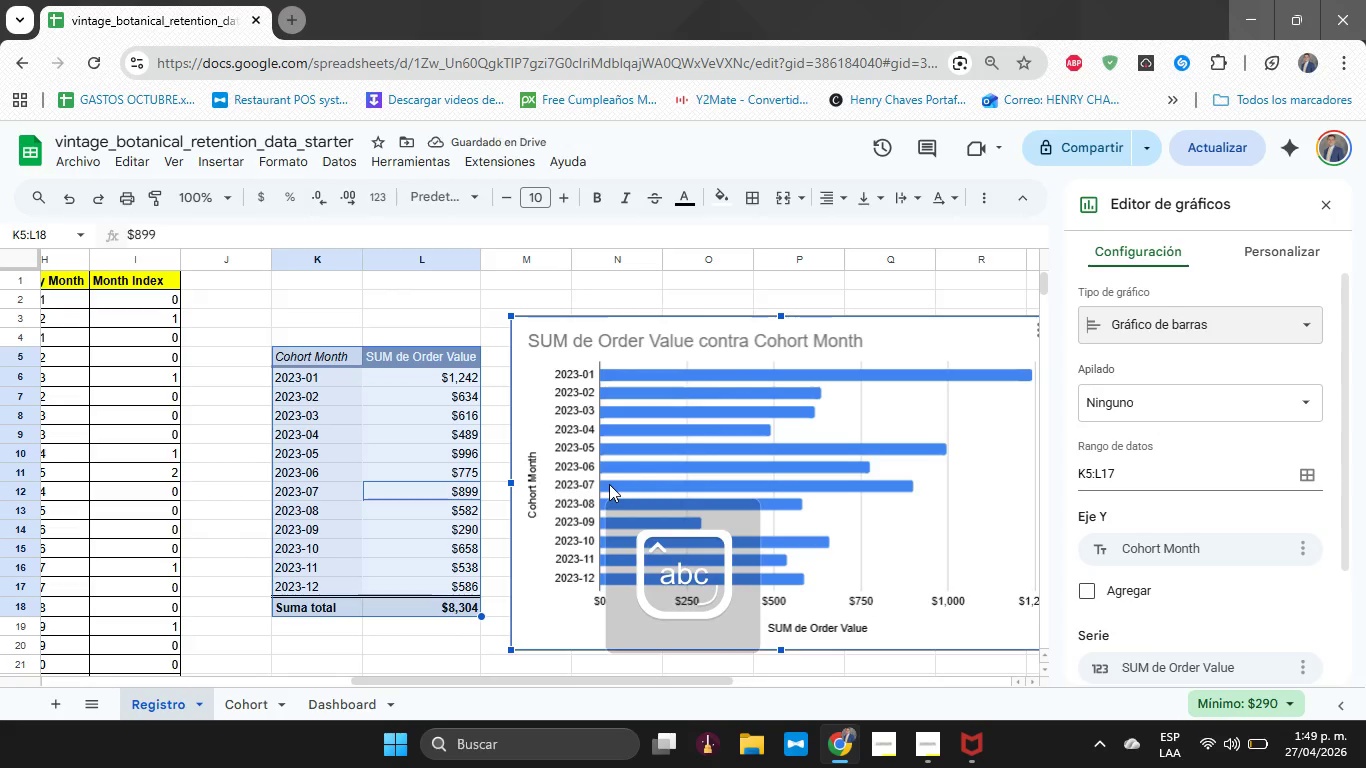 
scroll: coordinate [609, 484], scroll_direction: none, amount: 0.0
 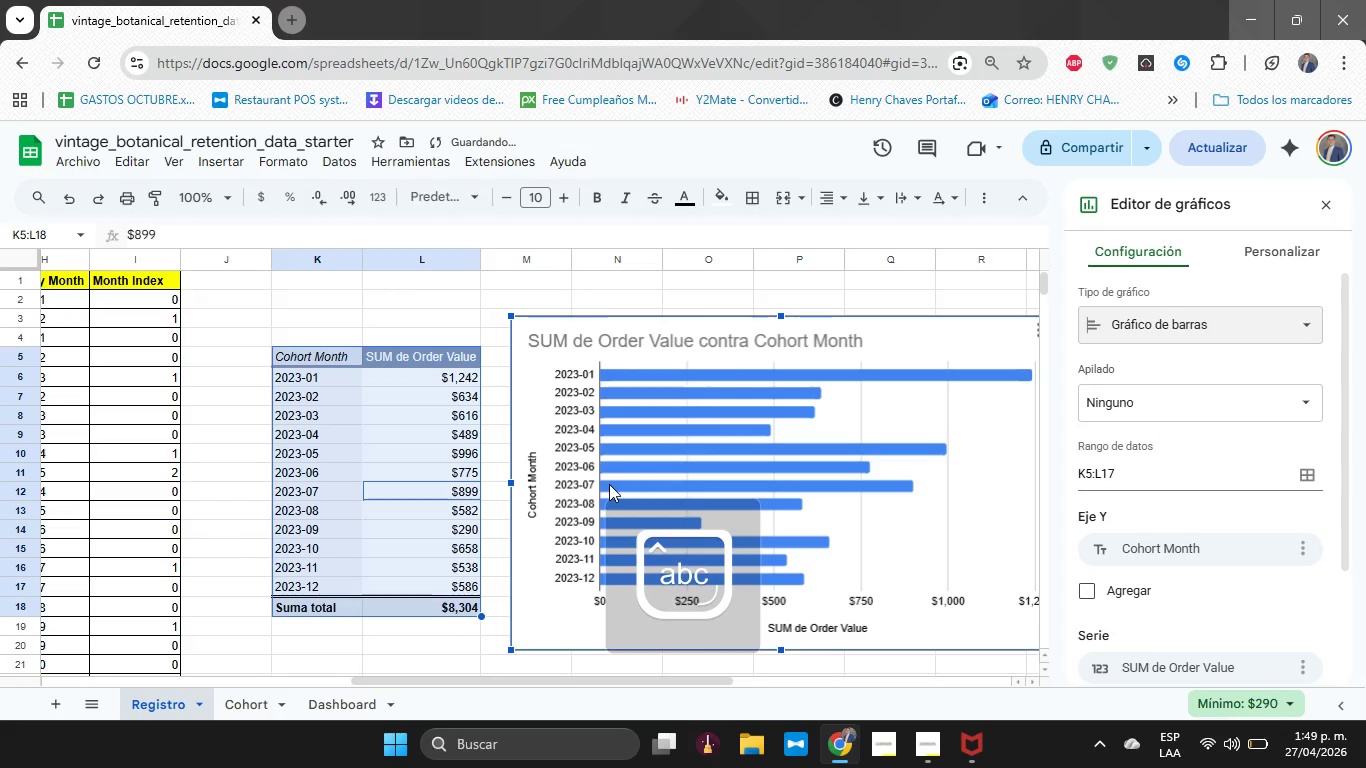 
hold_key(key=AltLeft, duration=1.31)
scroll: coordinate [609, 484], scroll_direction: down, amount: 1.0
 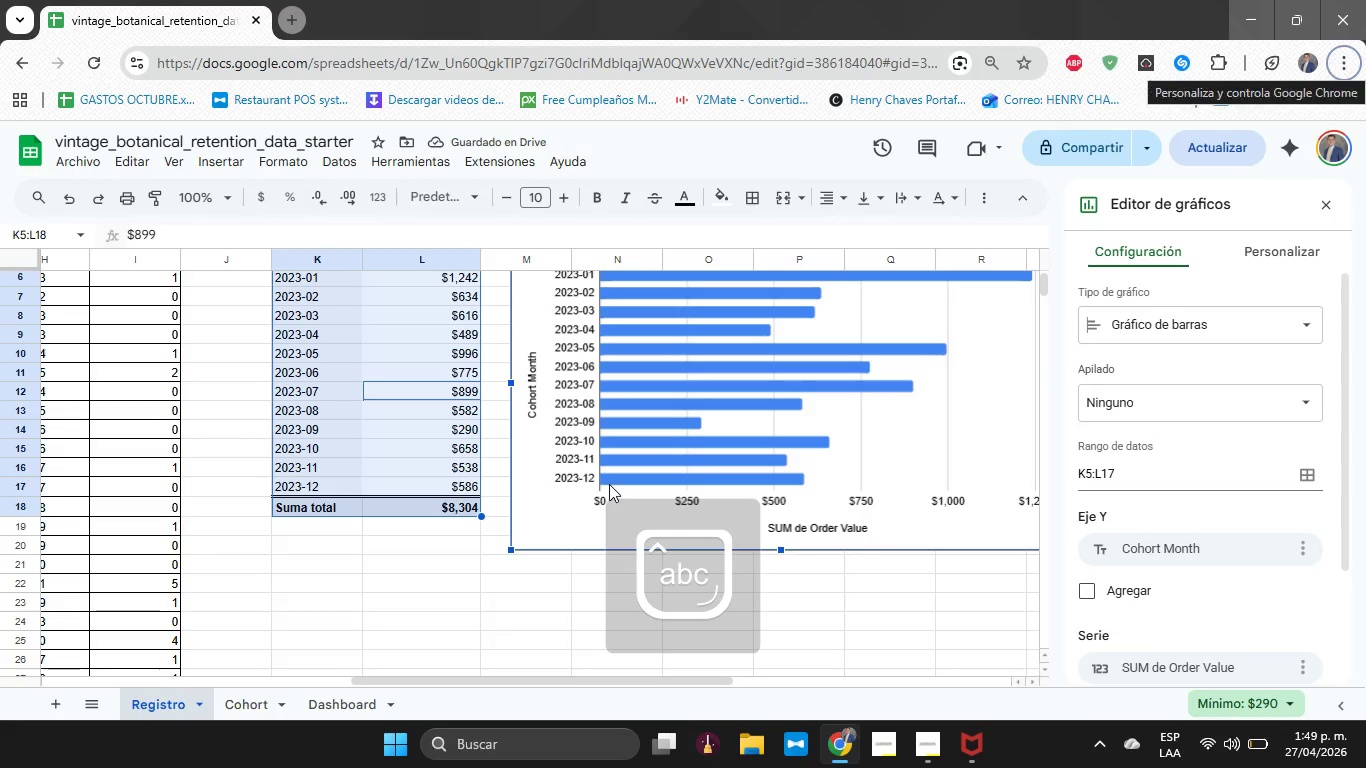 
hold_key(key=AltLeft, duration=0.33)
scroll: coordinate [609, 484], scroll_direction: up, amount: 1.0
 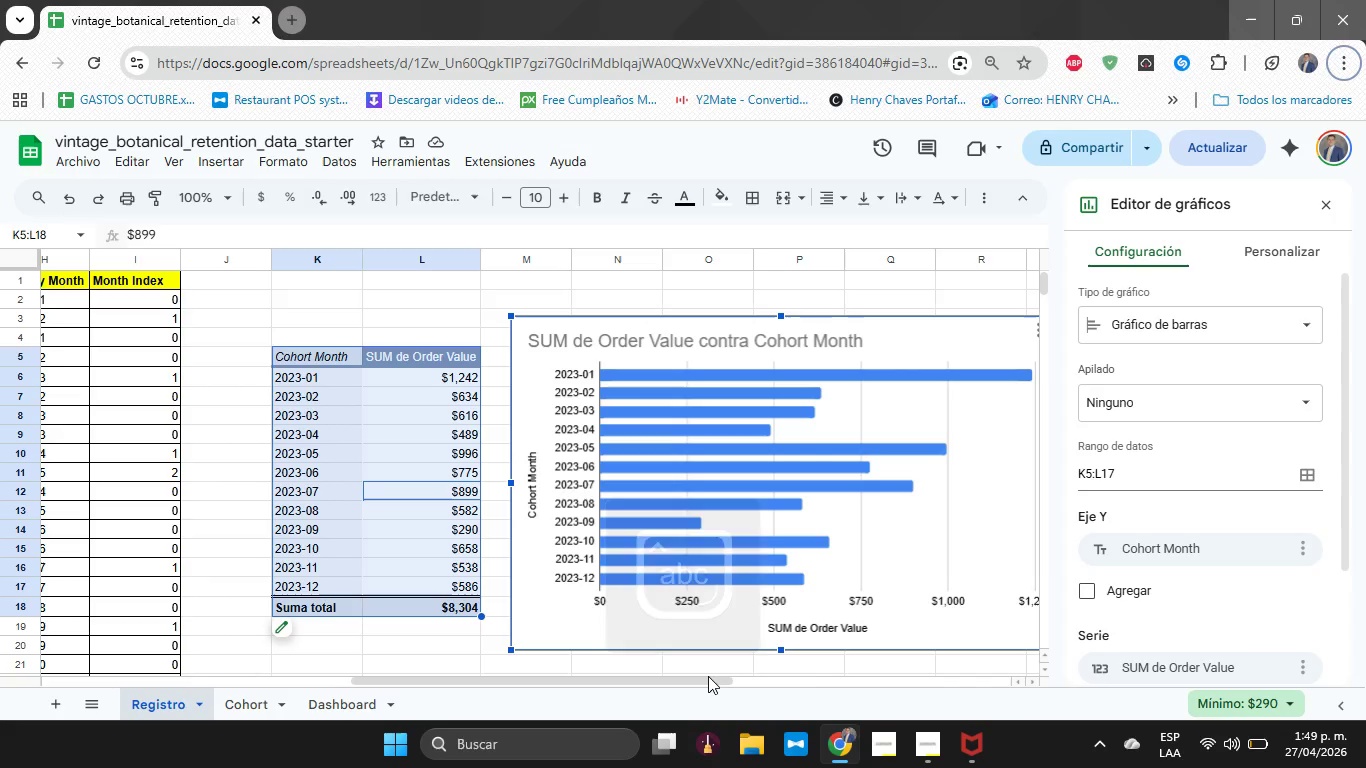 
left_click_drag(start_coordinate=[708, 681], to_coordinate=[816, 678])
 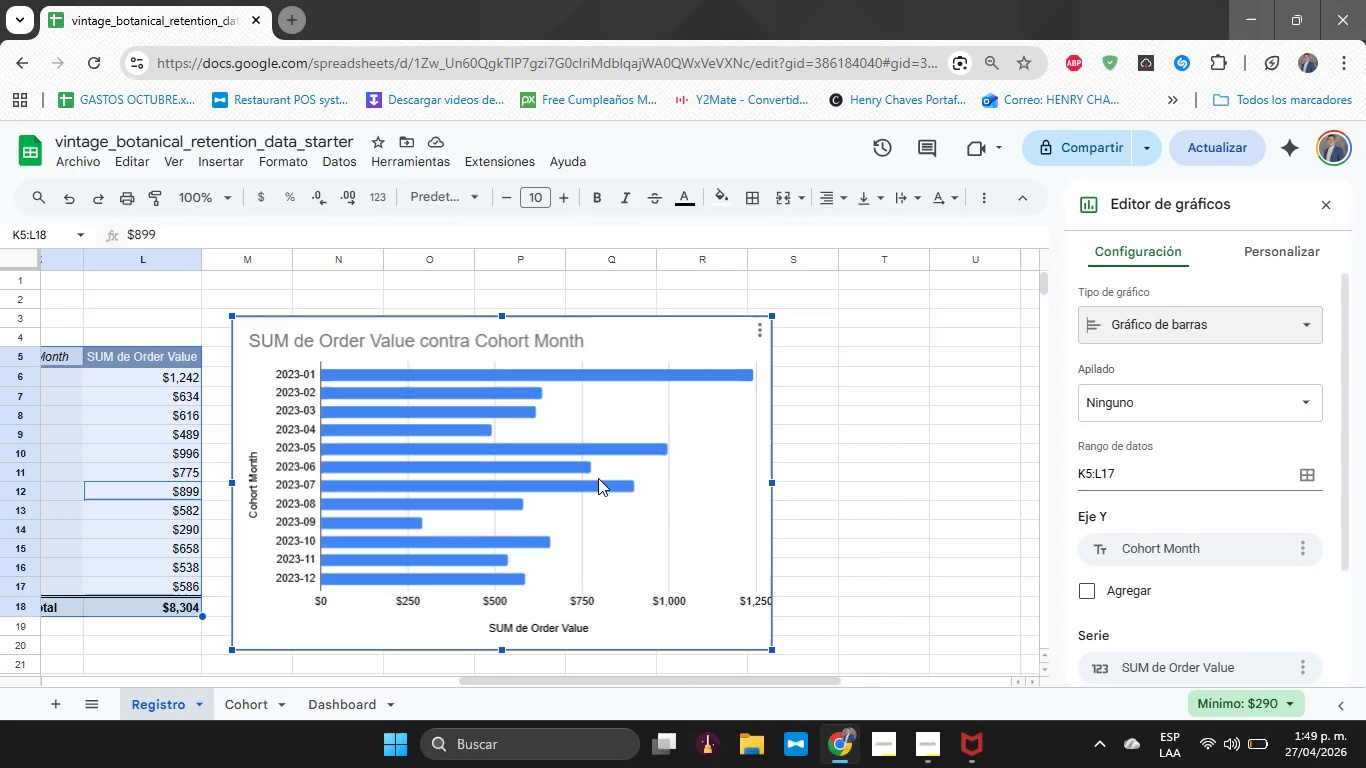 
wait(17.09)
 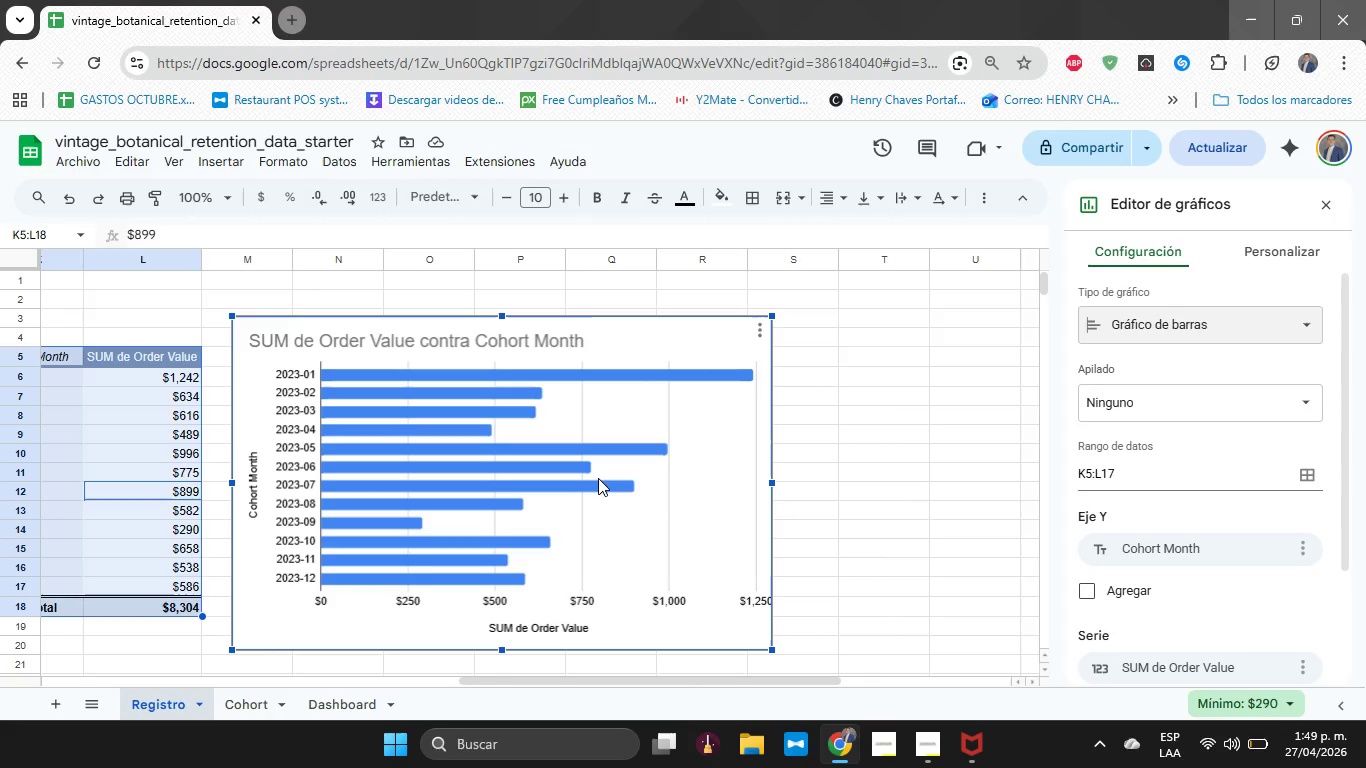 
left_click([1323, 207])
 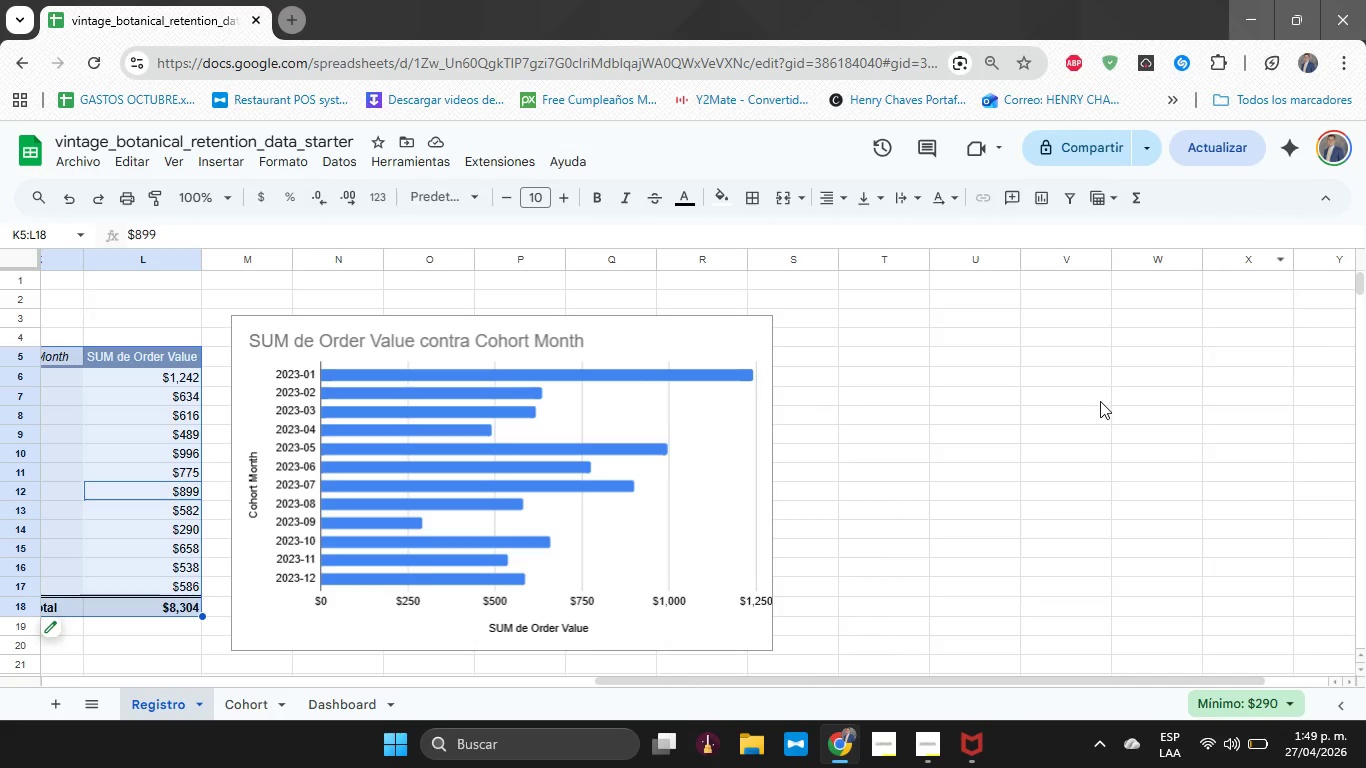 
left_click([1100, 401])
 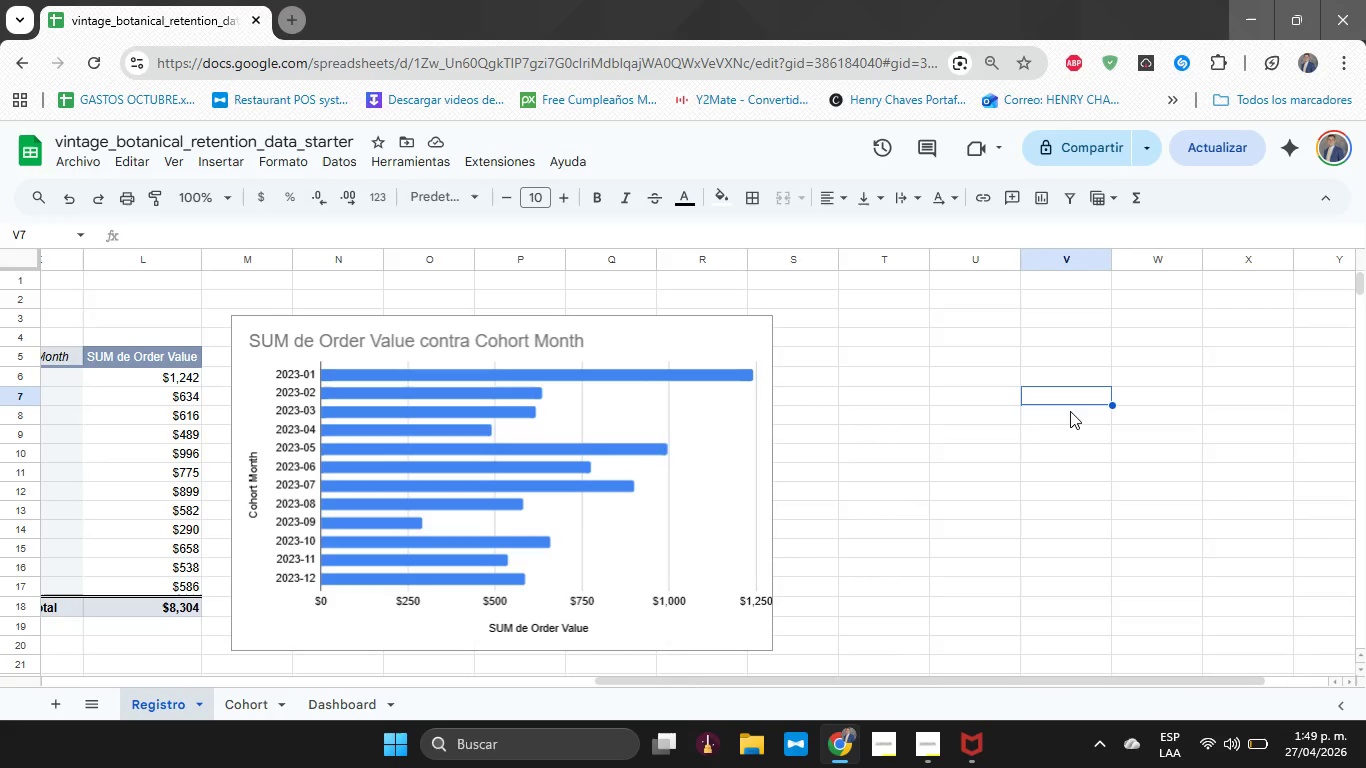 
hold_key(key=ShiftLeft, duration=0.31)
 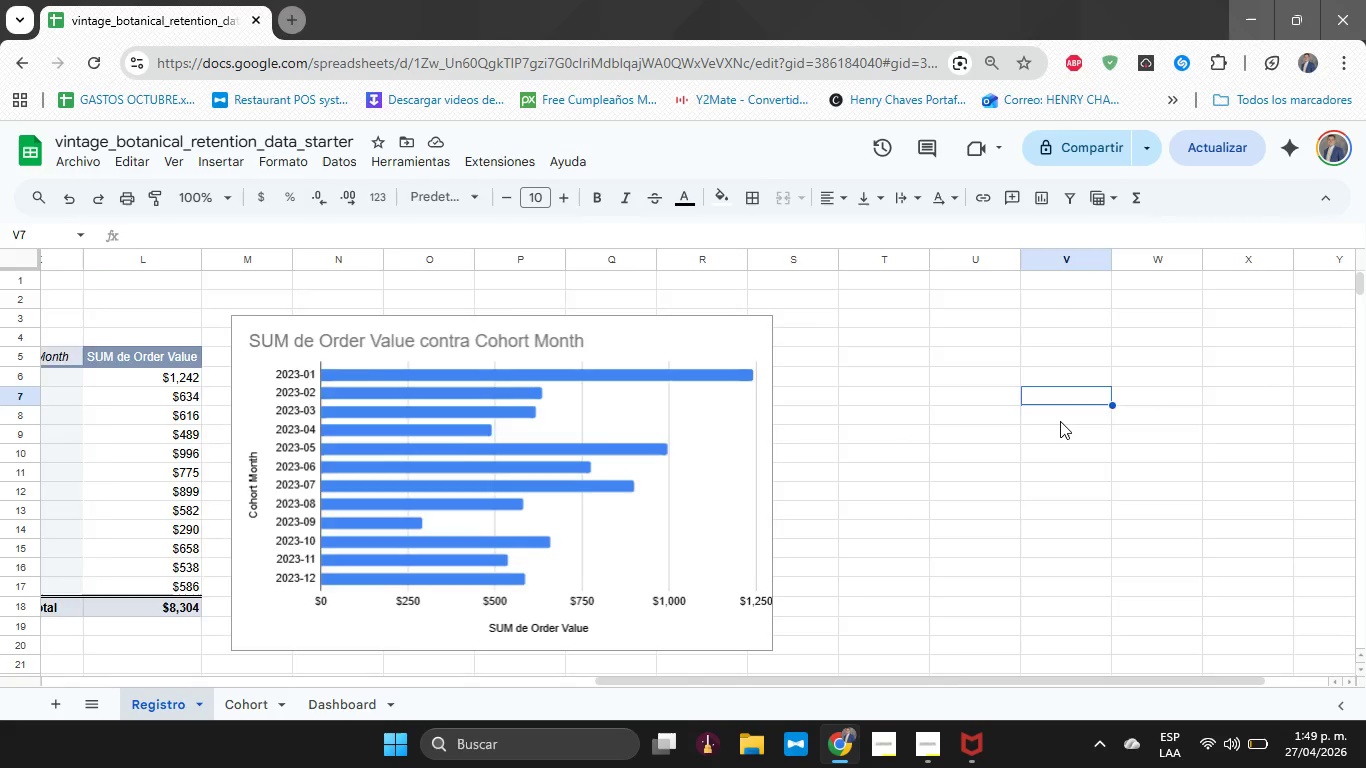 
hold_key(key=ShiftLeft, duration=0.84)
scroll: coordinate [1010, 416], scroll_direction: up, amount: 10.0
 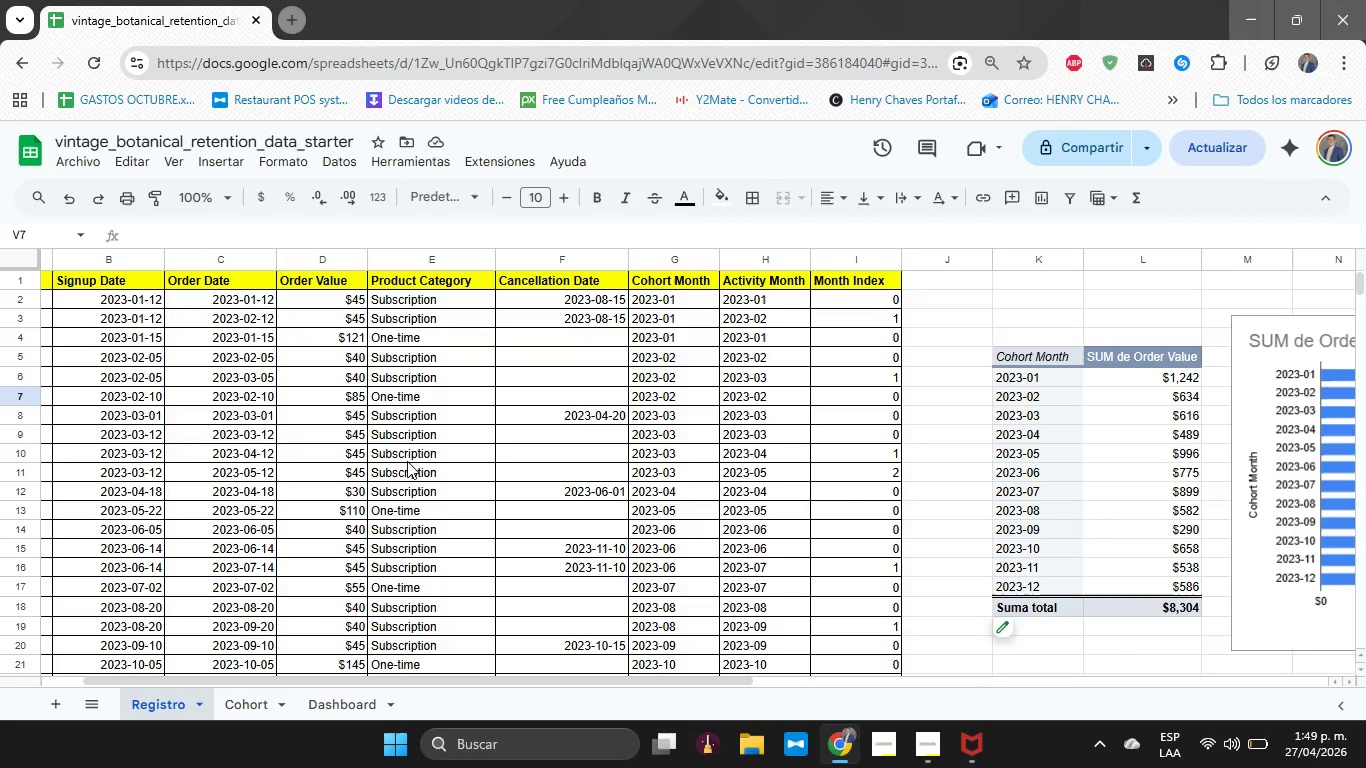 
left_click([407, 461])
 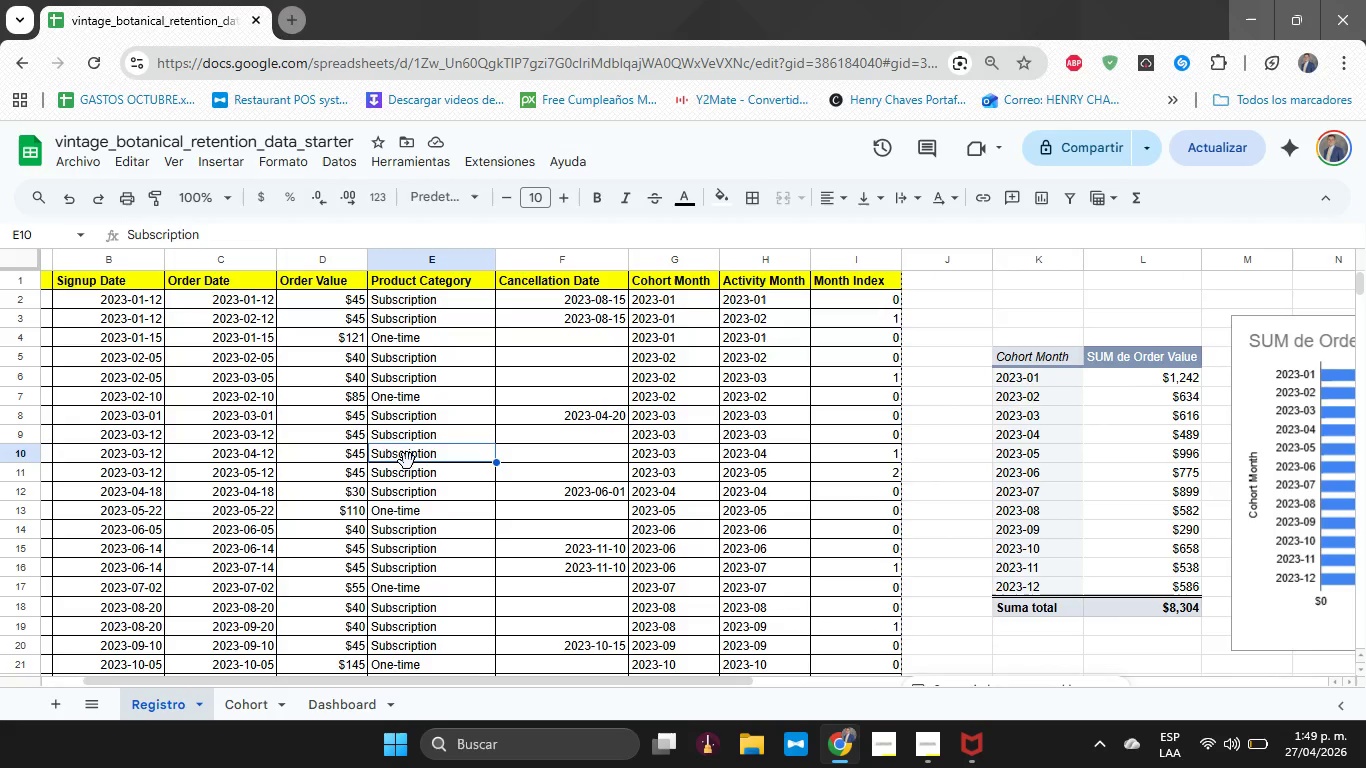 
key(Control+A)
 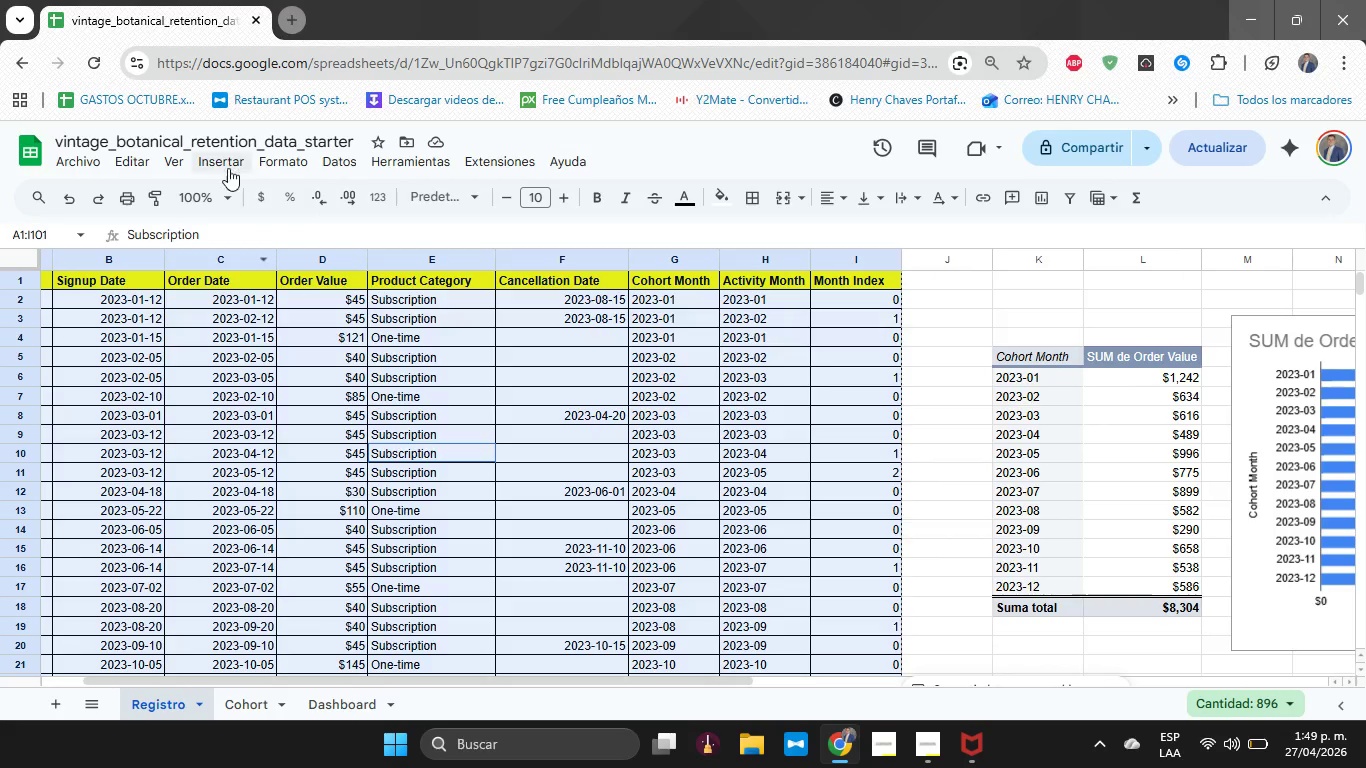 
left_click([215, 162])
 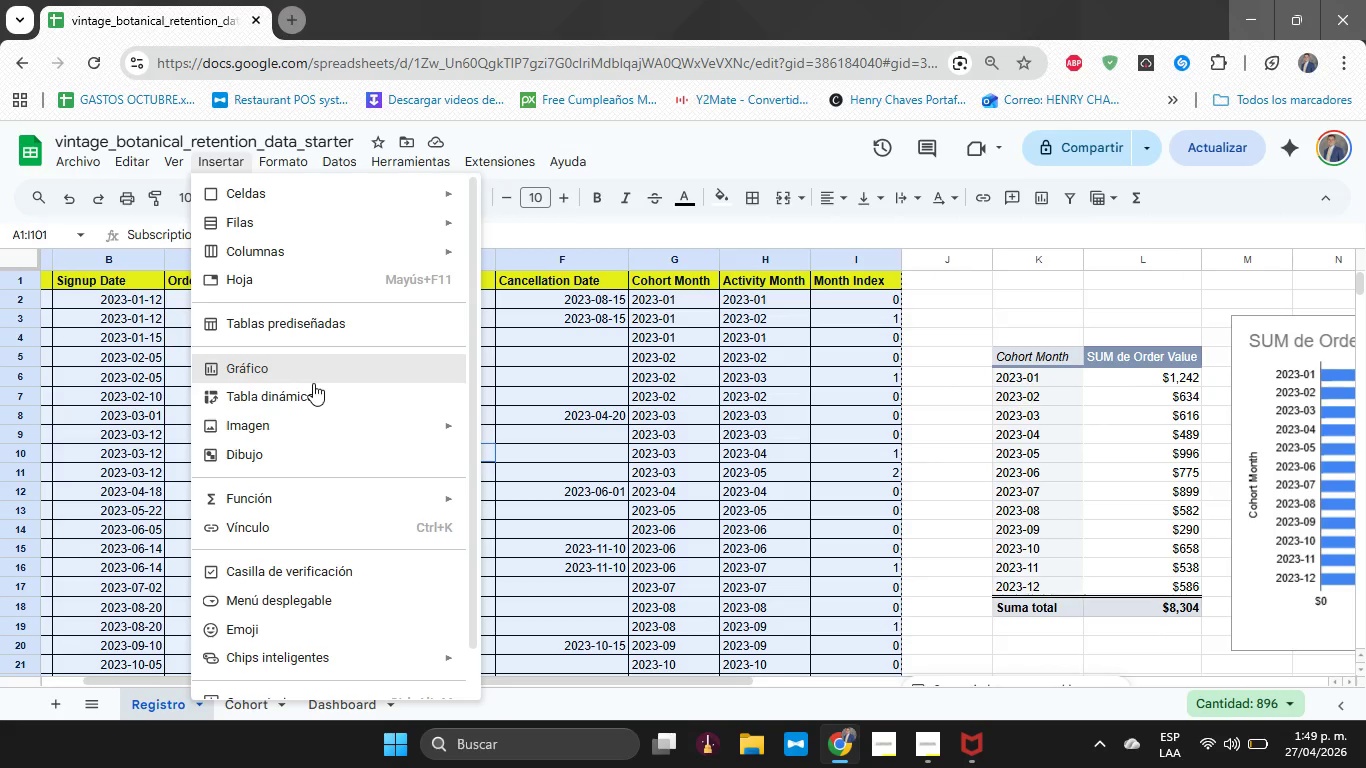 
left_click([318, 393])
 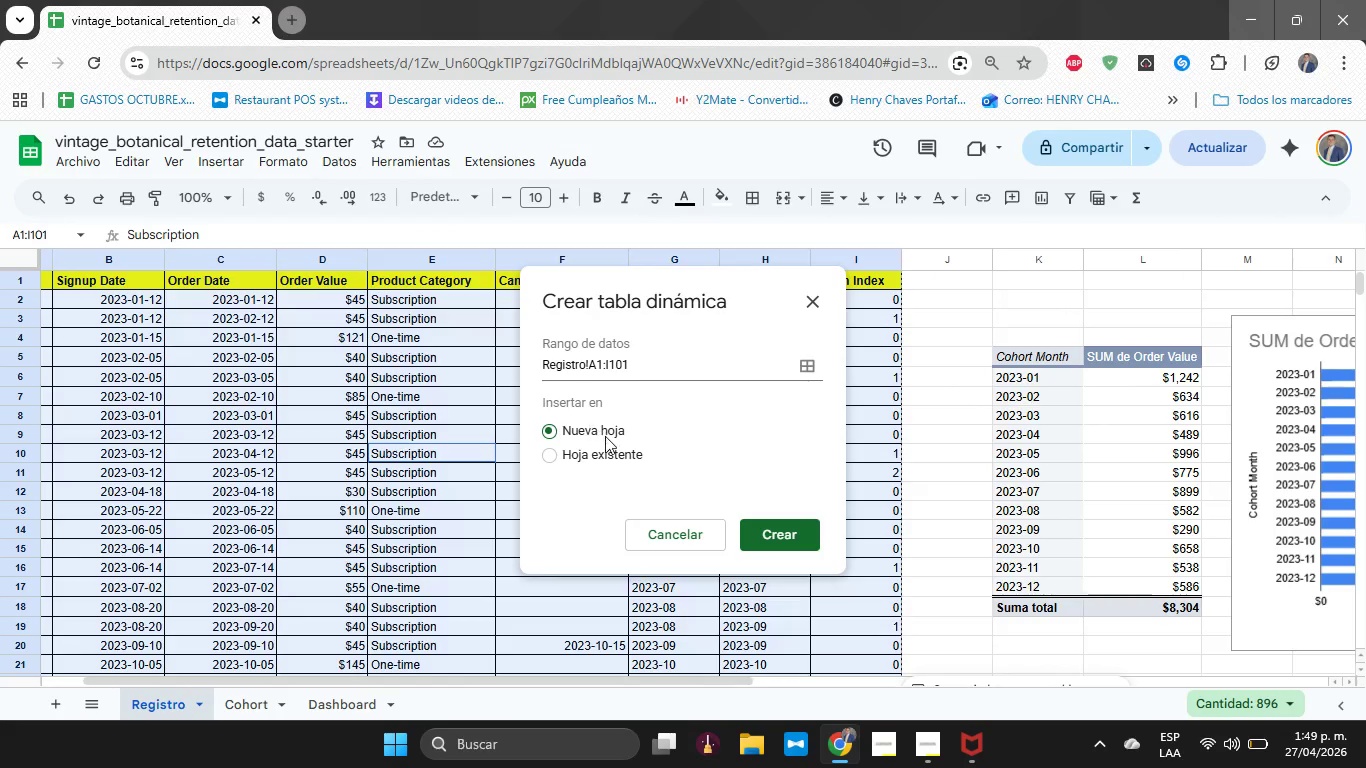 
left_click([609, 442])
 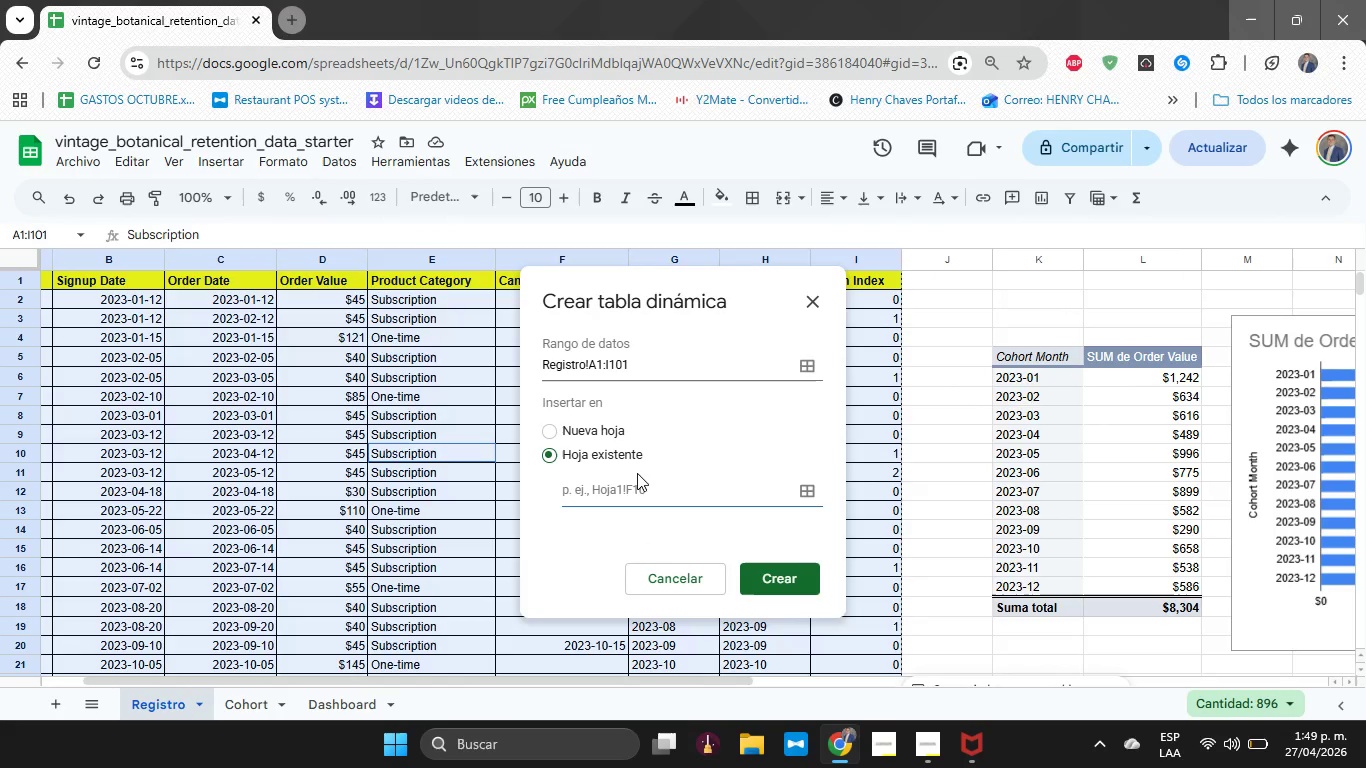 
scroll: coordinate [1056, 572], scroll_direction: down, amount: 4.0
 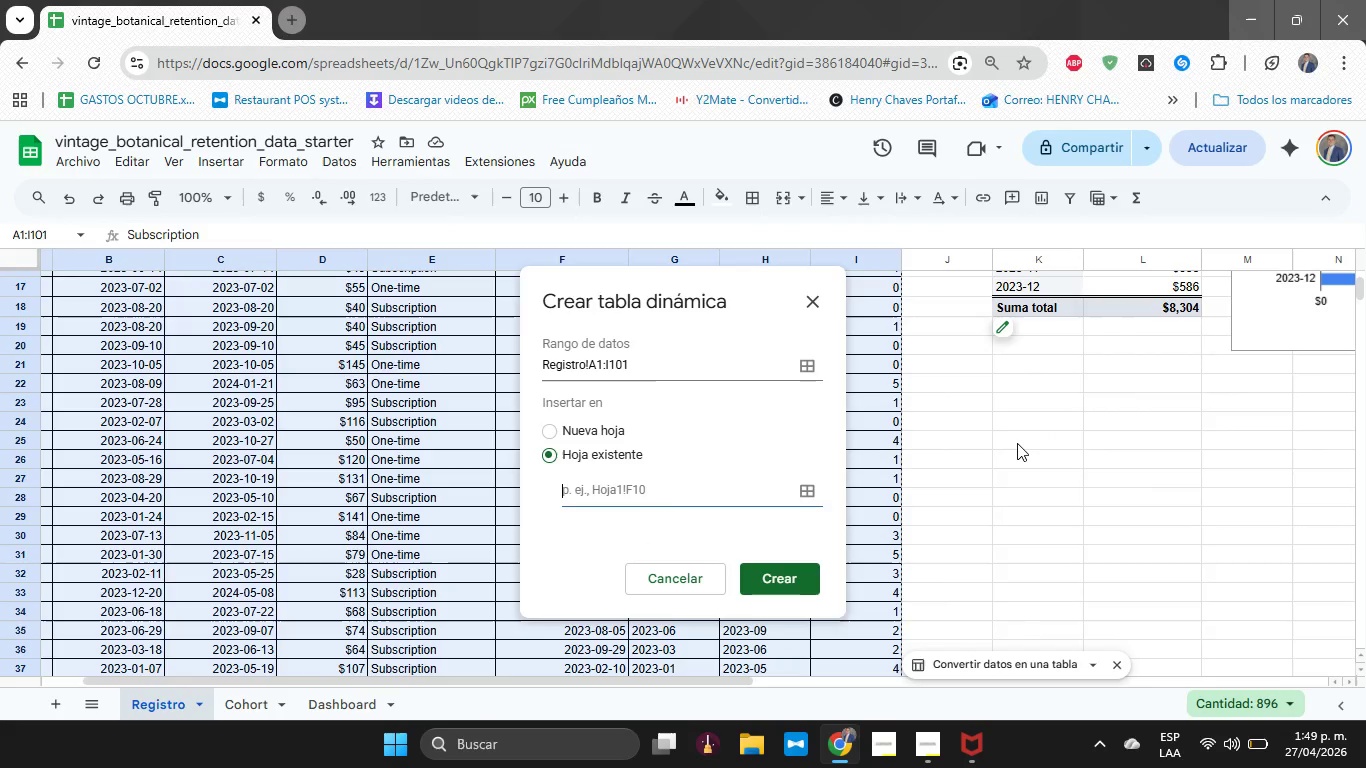 
left_click([1017, 443])
 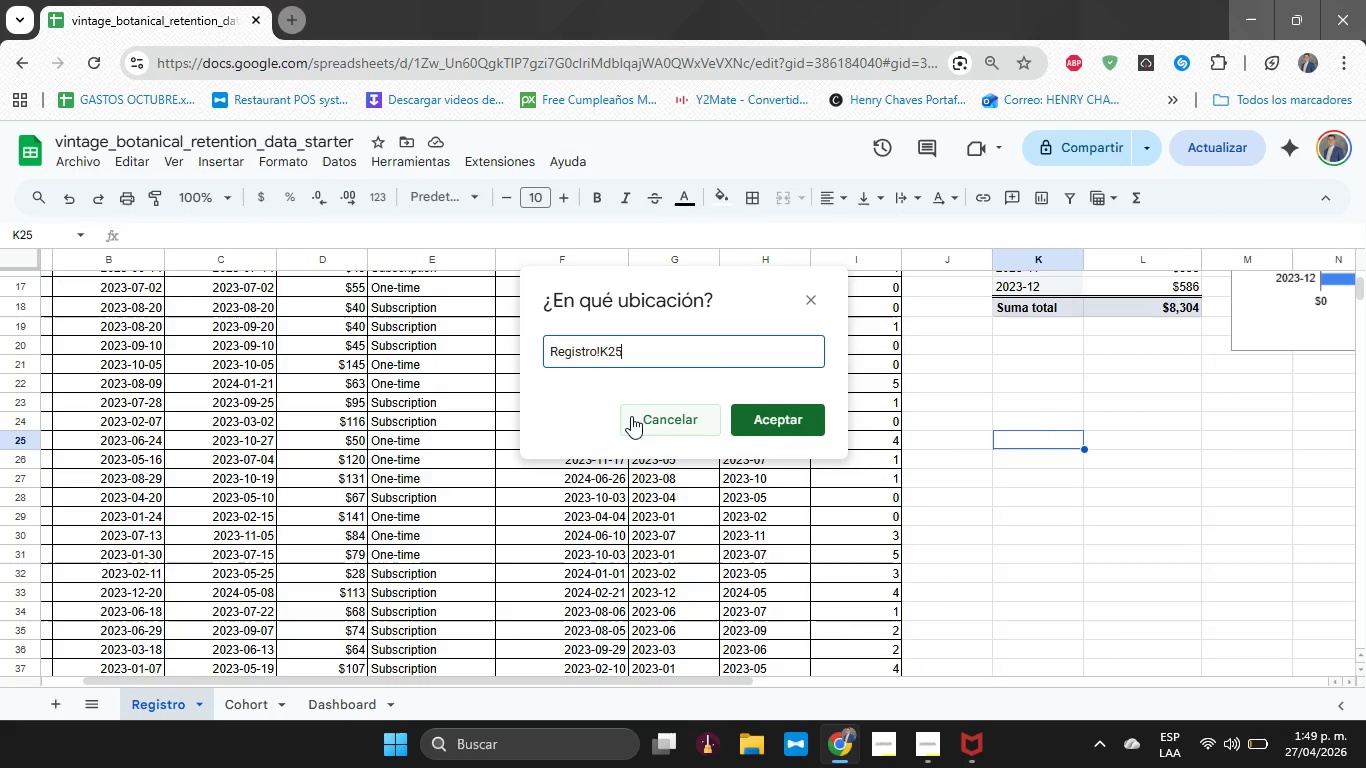 
left_click([787, 426])
 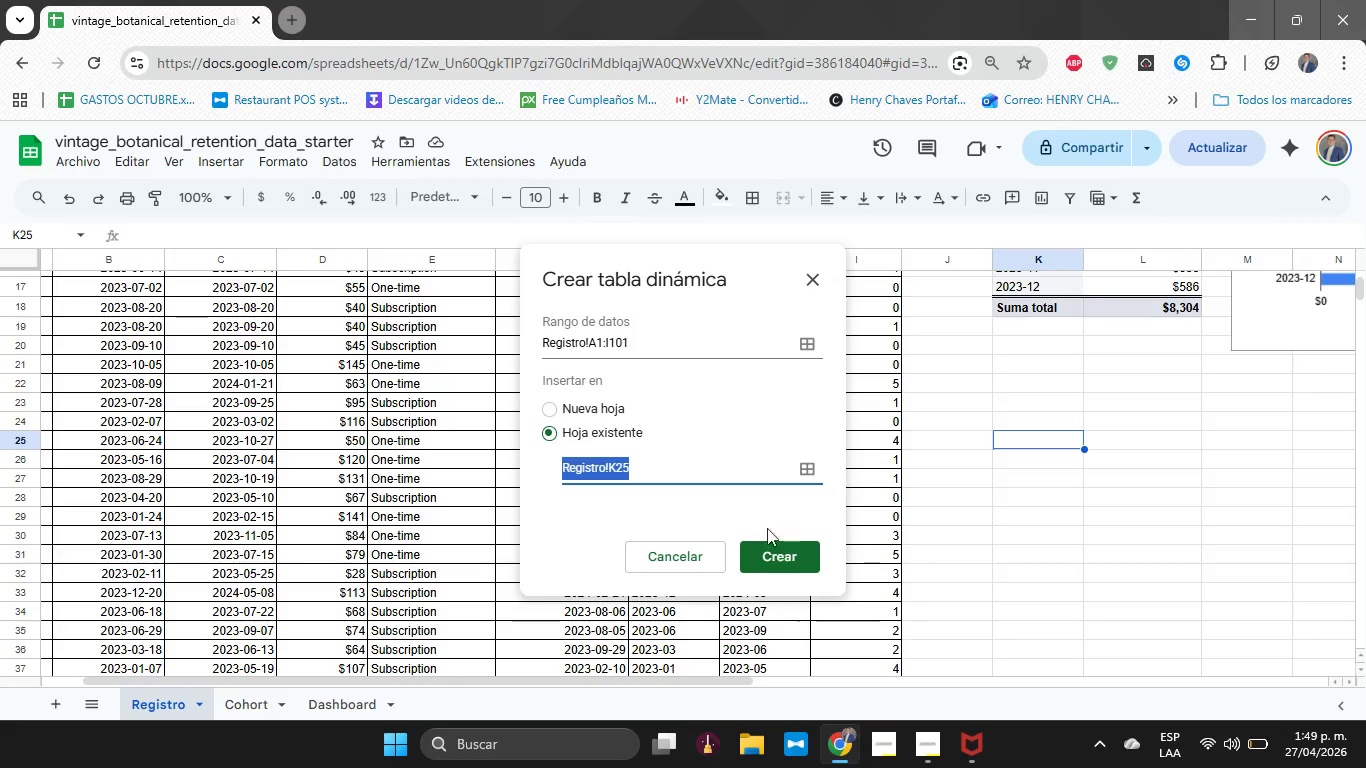 
left_click([780, 561])
 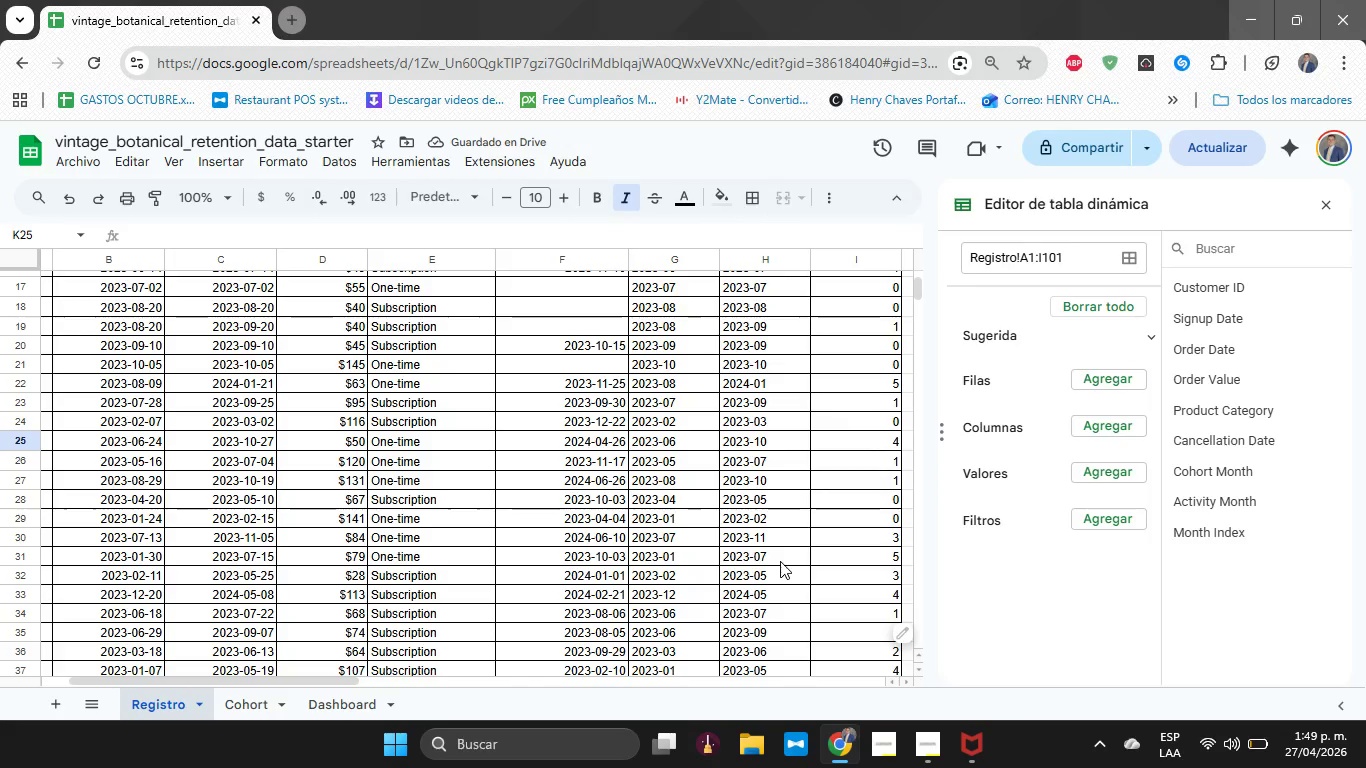 
wait(7.03)
 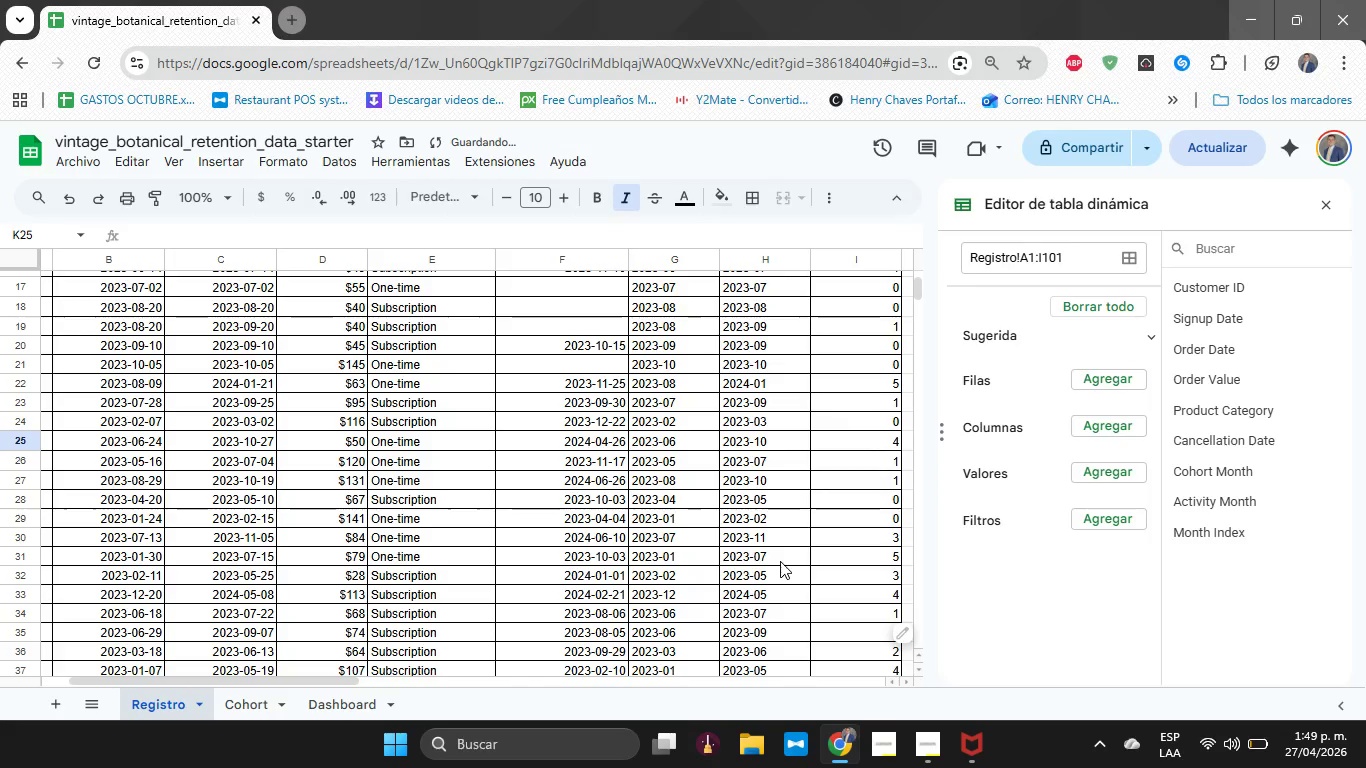 
left_click([1081, 373])
 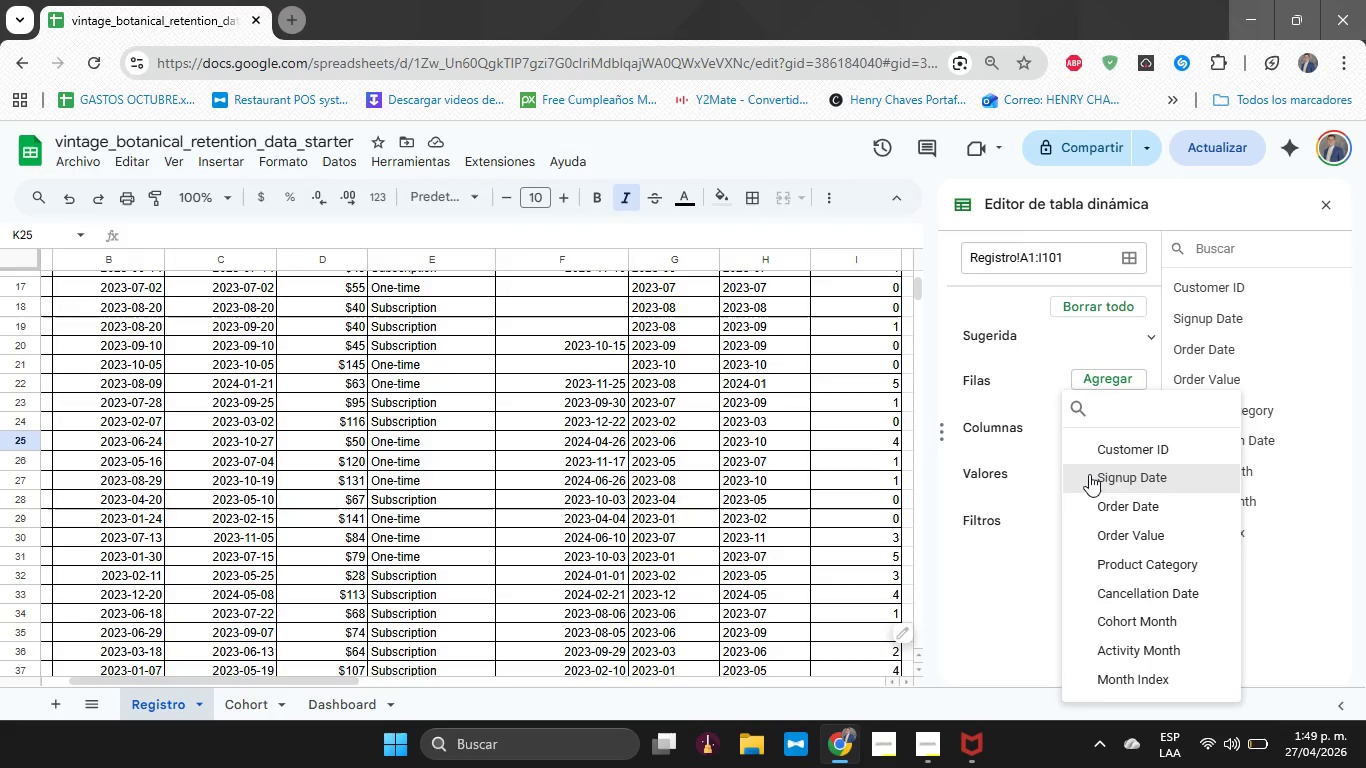 
left_click([1135, 603])
 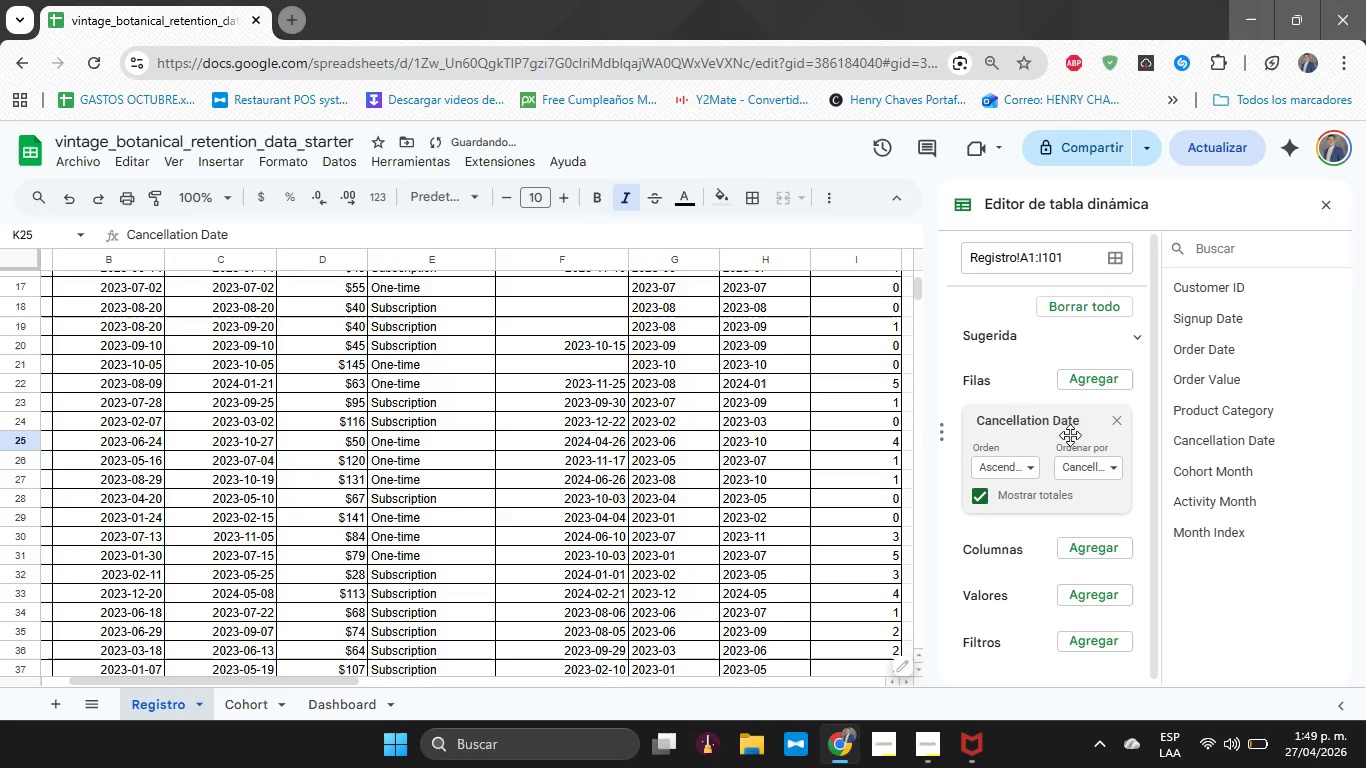 
hold_key(key=ShiftLeft, duration=0.77)
scroll: coordinate [698, 454], scroll_direction: down, amount: 11.0
 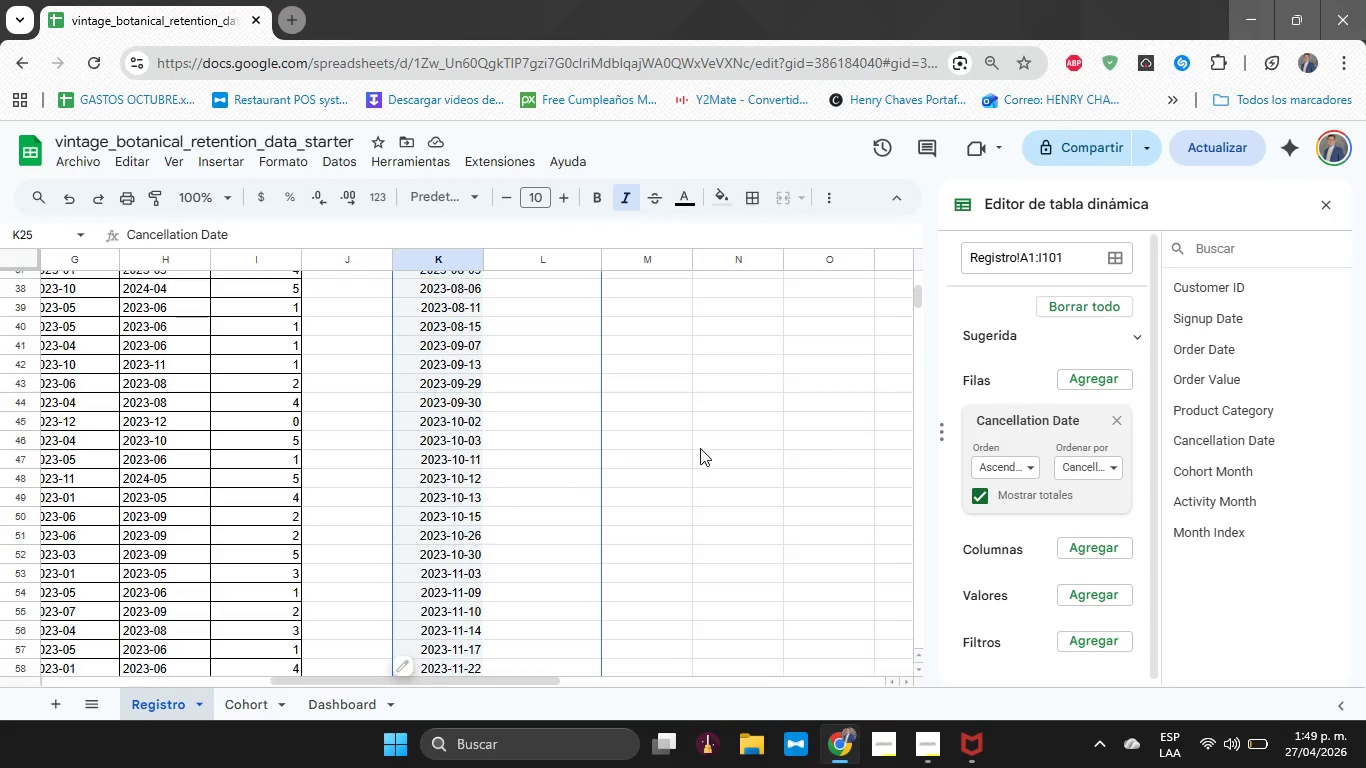 
scroll: coordinate [700, 448], scroll_direction: up, amount: 4.0
 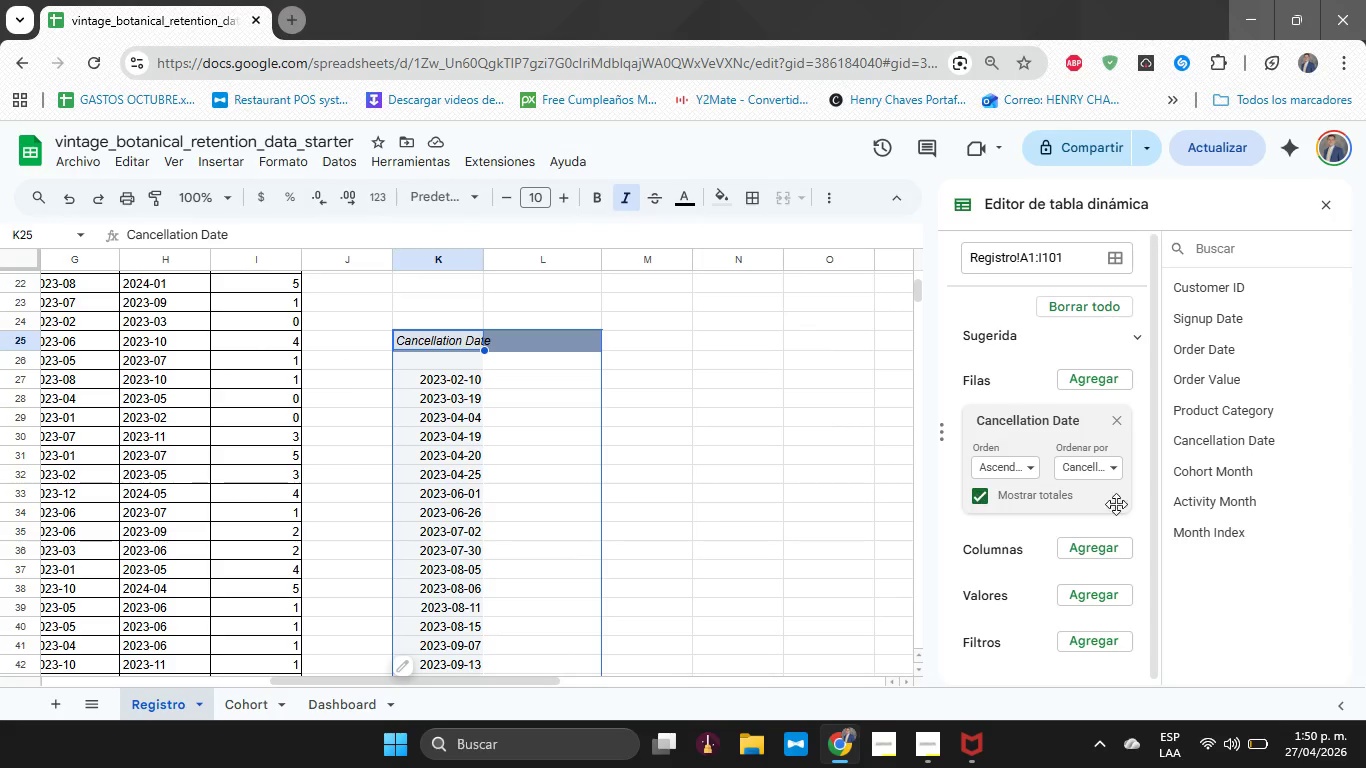 
left_click([1099, 594])
 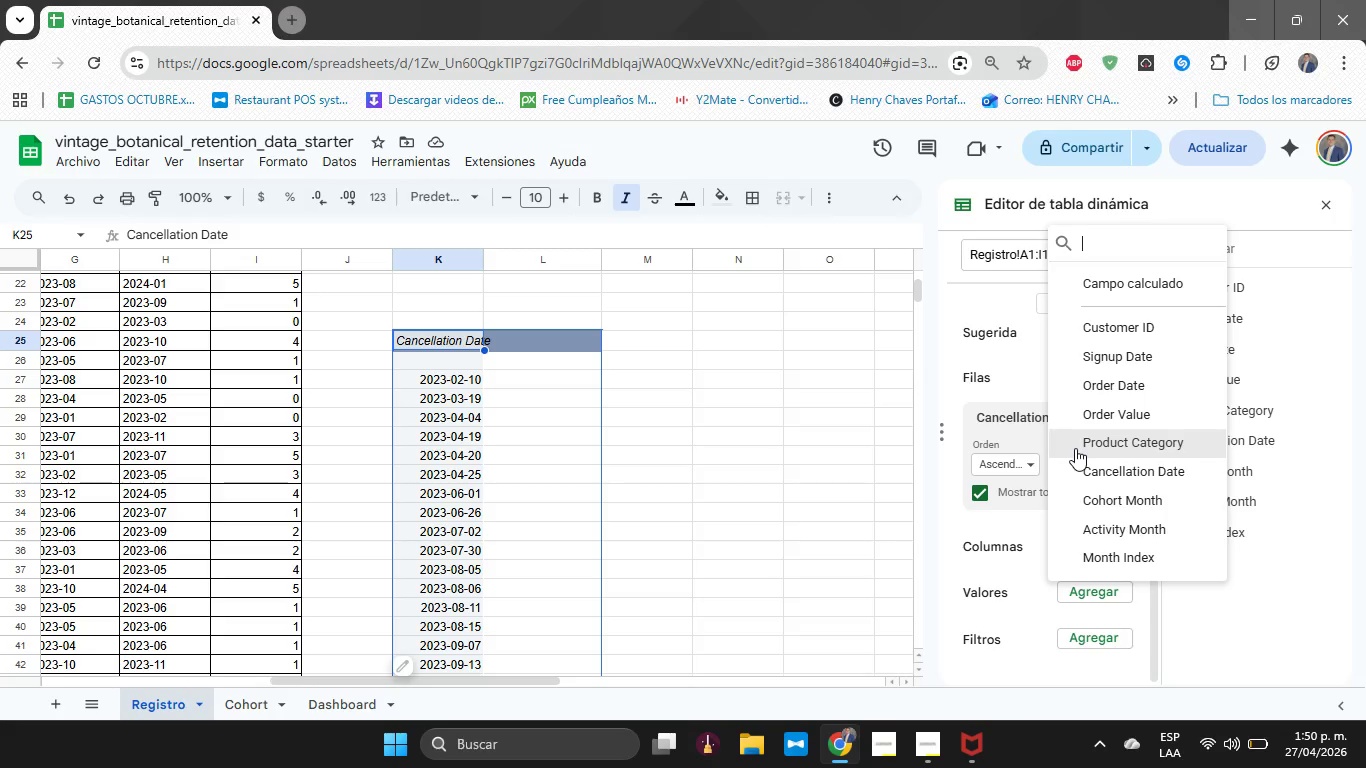 
scroll: coordinate [1107, 608], scroll_direction: down, amount: 2.0
 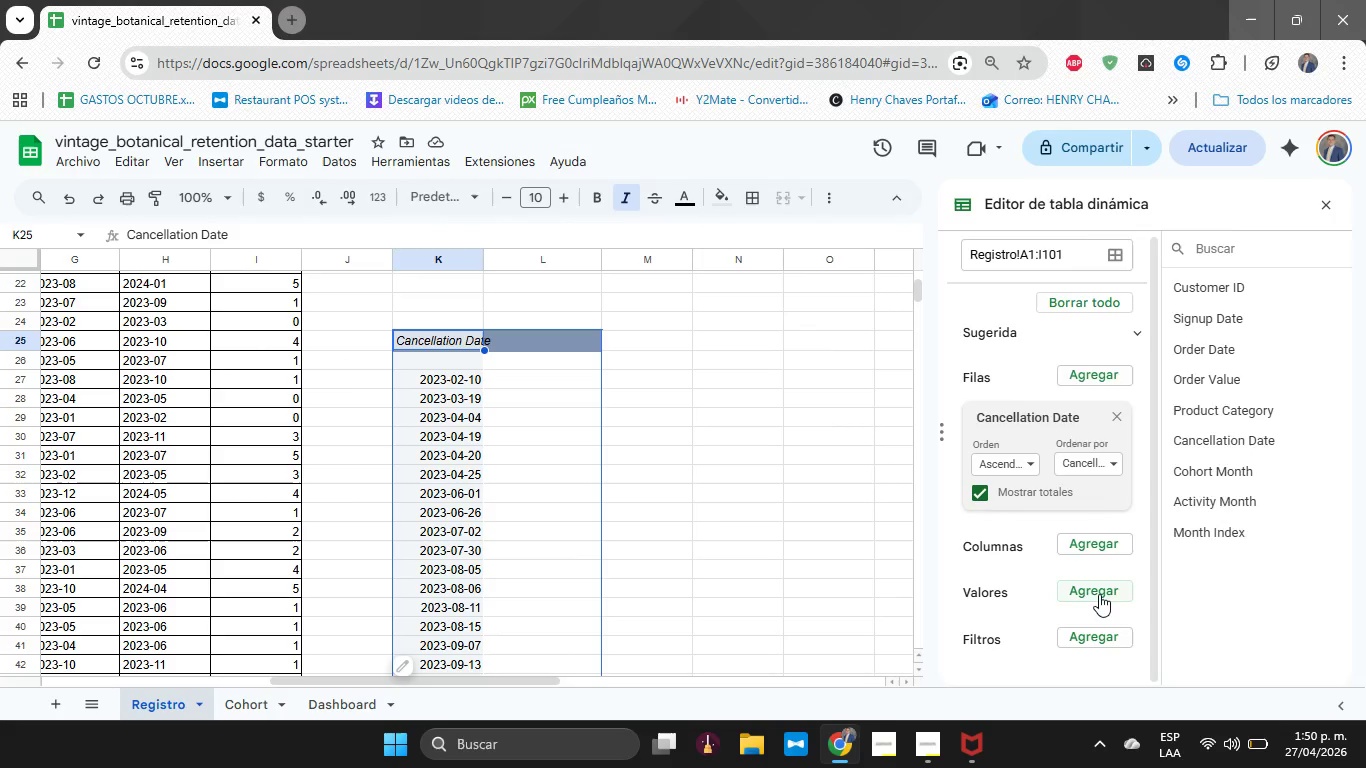 
wait(13.59)
 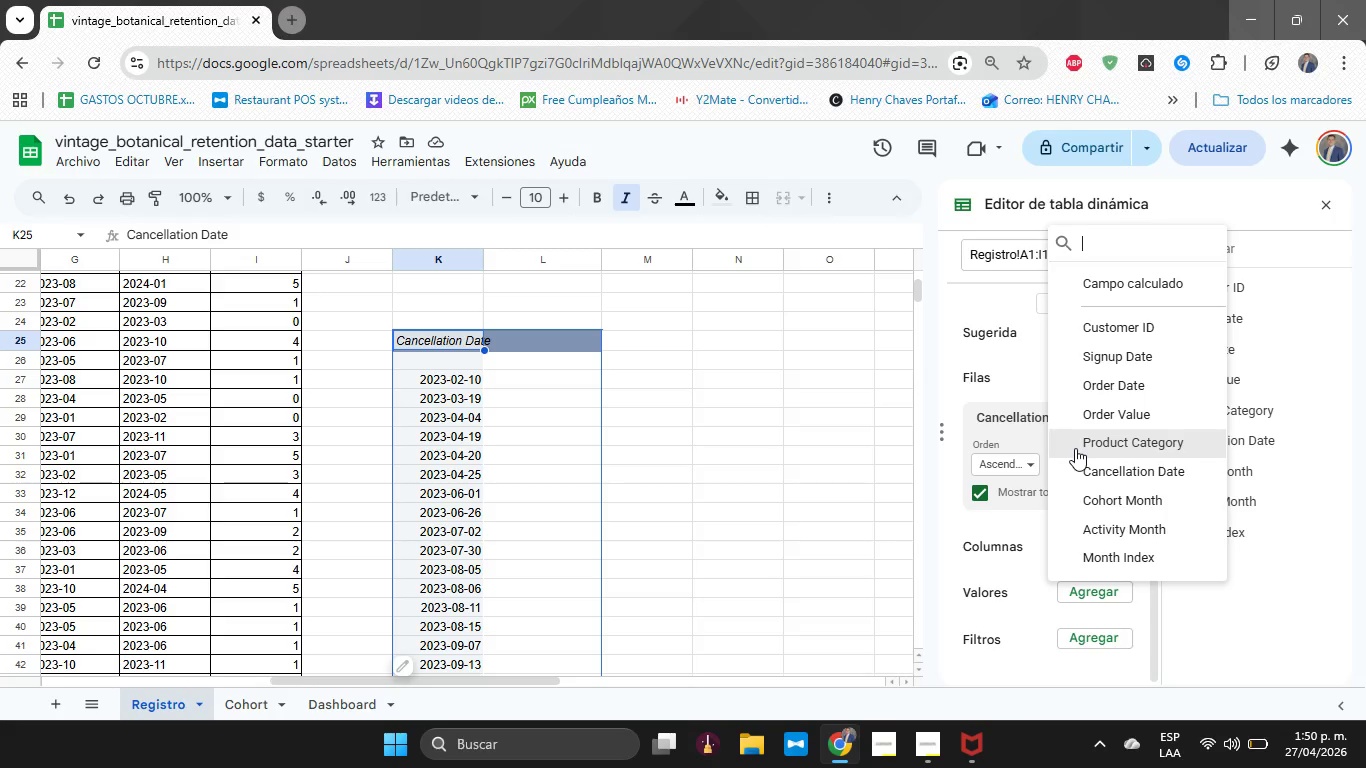 
hold_key(key=ShiftLeft, duration=0.97)
scroll: coordinate [625, 405], scroll_direction: up, amount: 25.0
 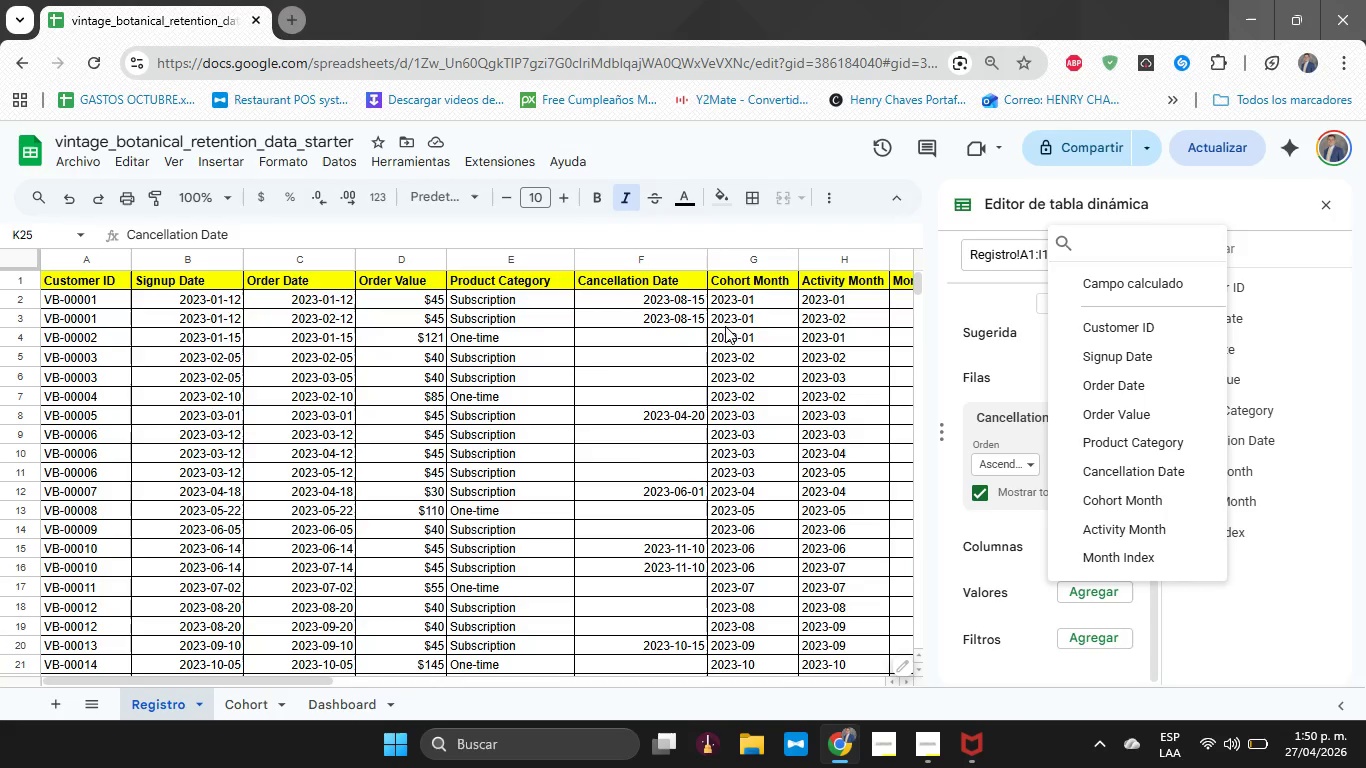 
hold_key(key=ShiftLeft, duration=2.48)
scroll: coordinate [687, 332], scroll_direction: down, amount: 2.0
 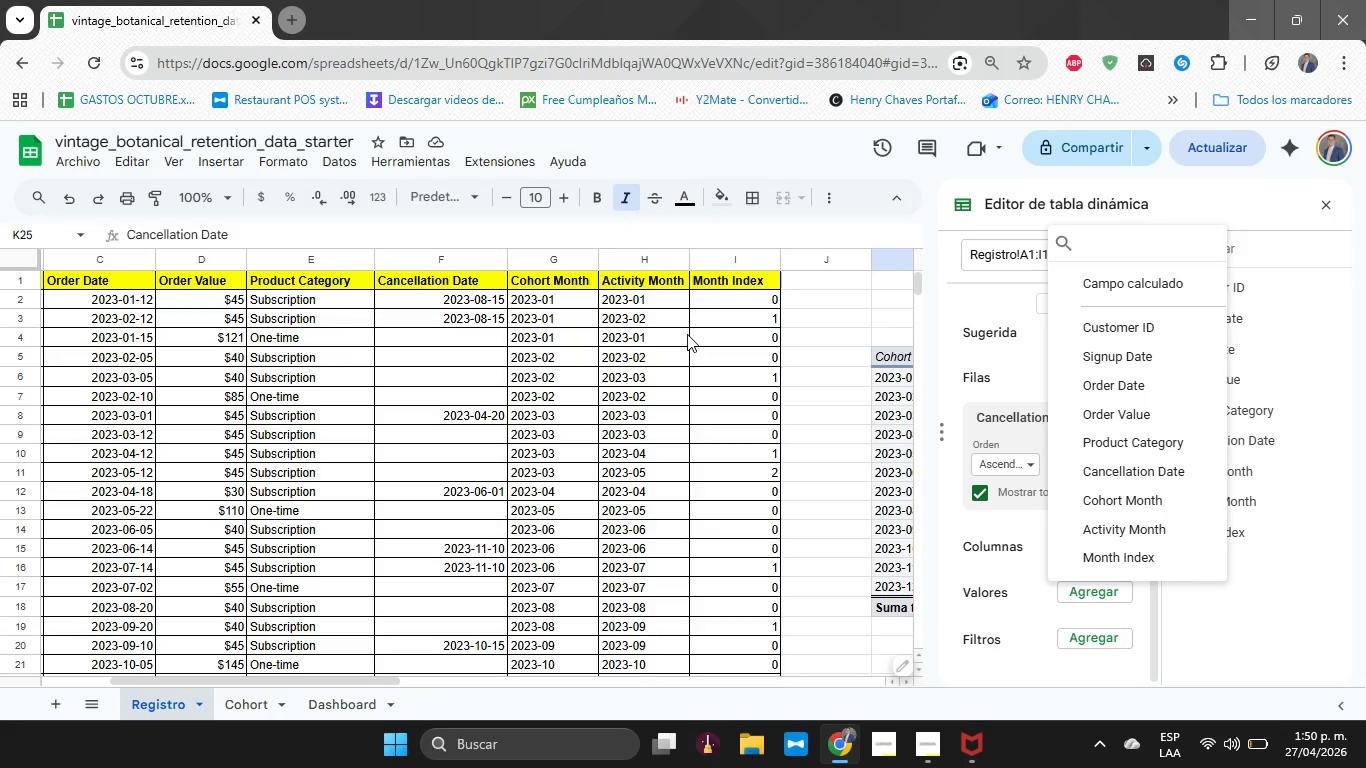 
scroll: coordinate [687, 335], scroll_direction: up, amount: 9.0
 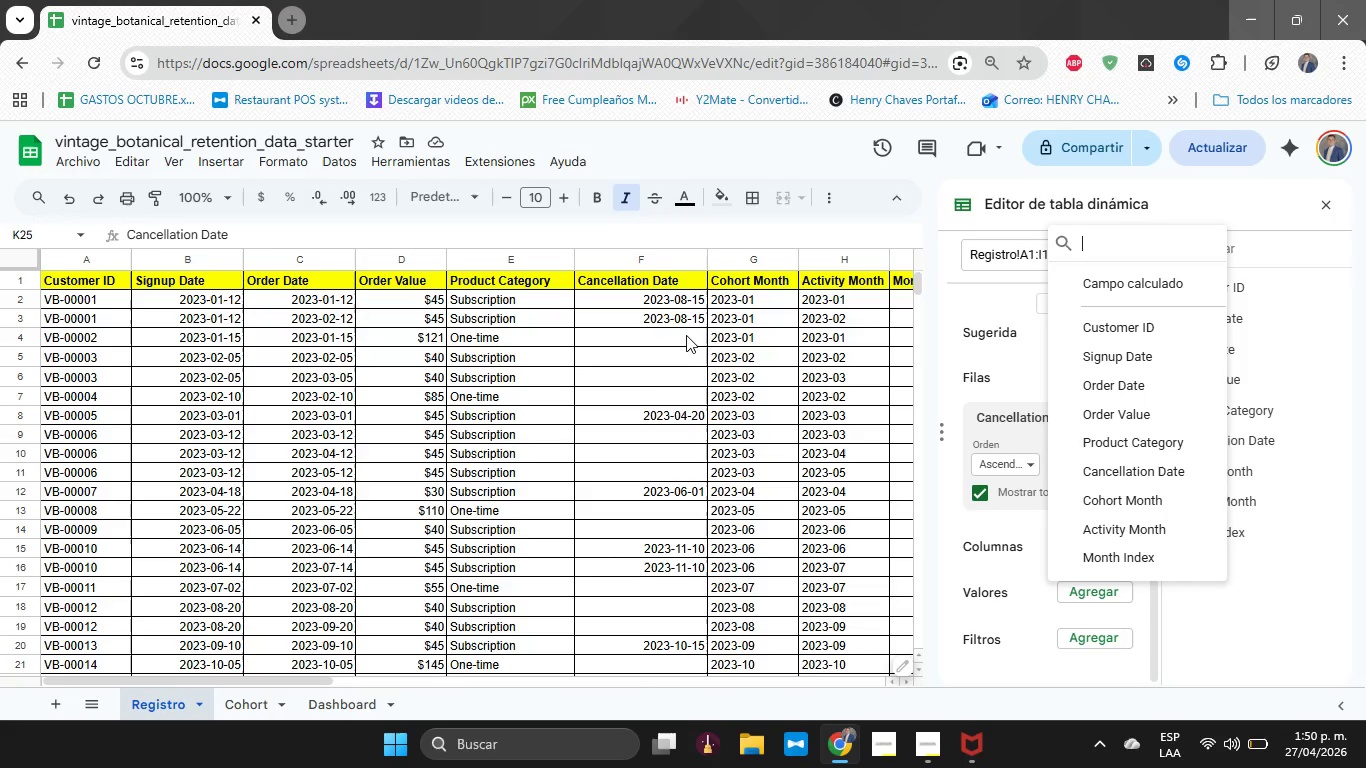 
scroll: coordinate [686, 336], scroll_direction: down, amount: 6.0
 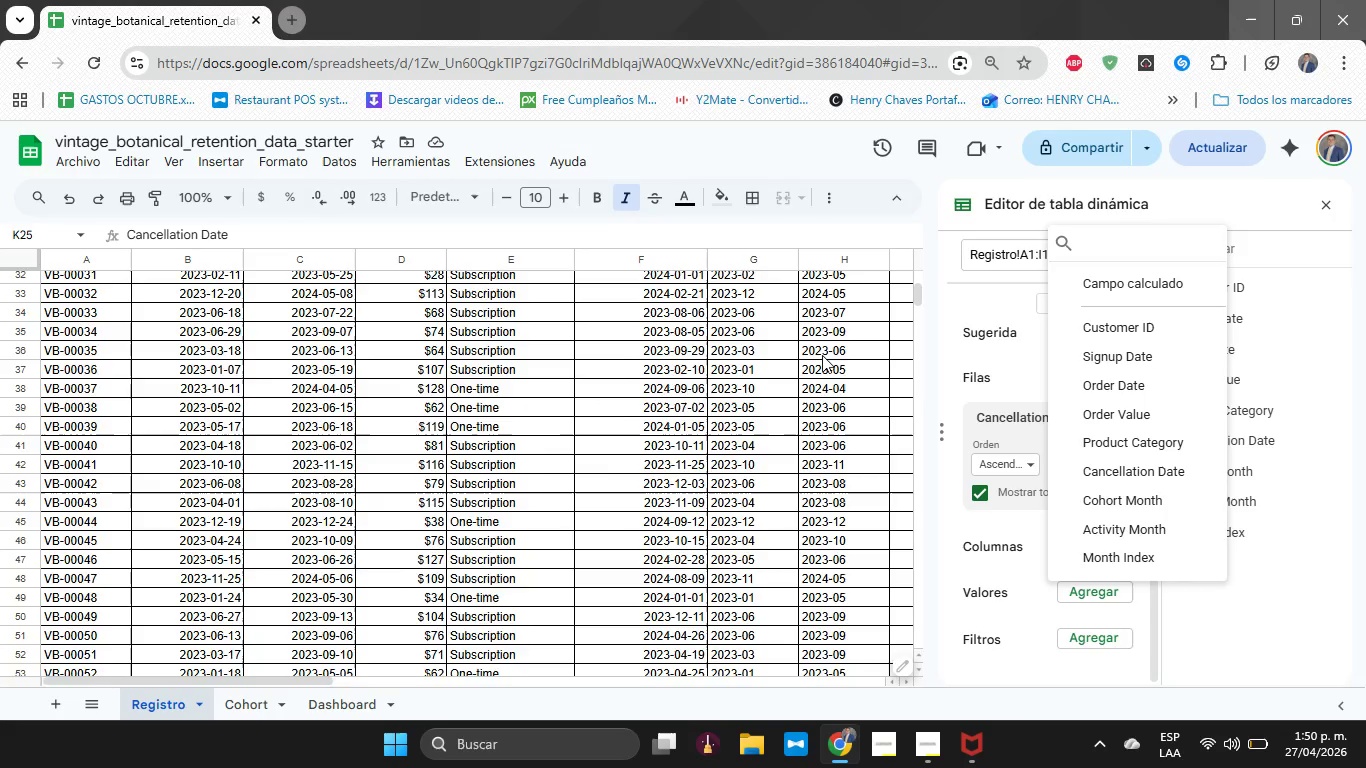 
hold_key(key=ShiftLeft, duration=1.55)
scroll: coordinate [668, 484], scroll_direction: down, amount: 3.0
 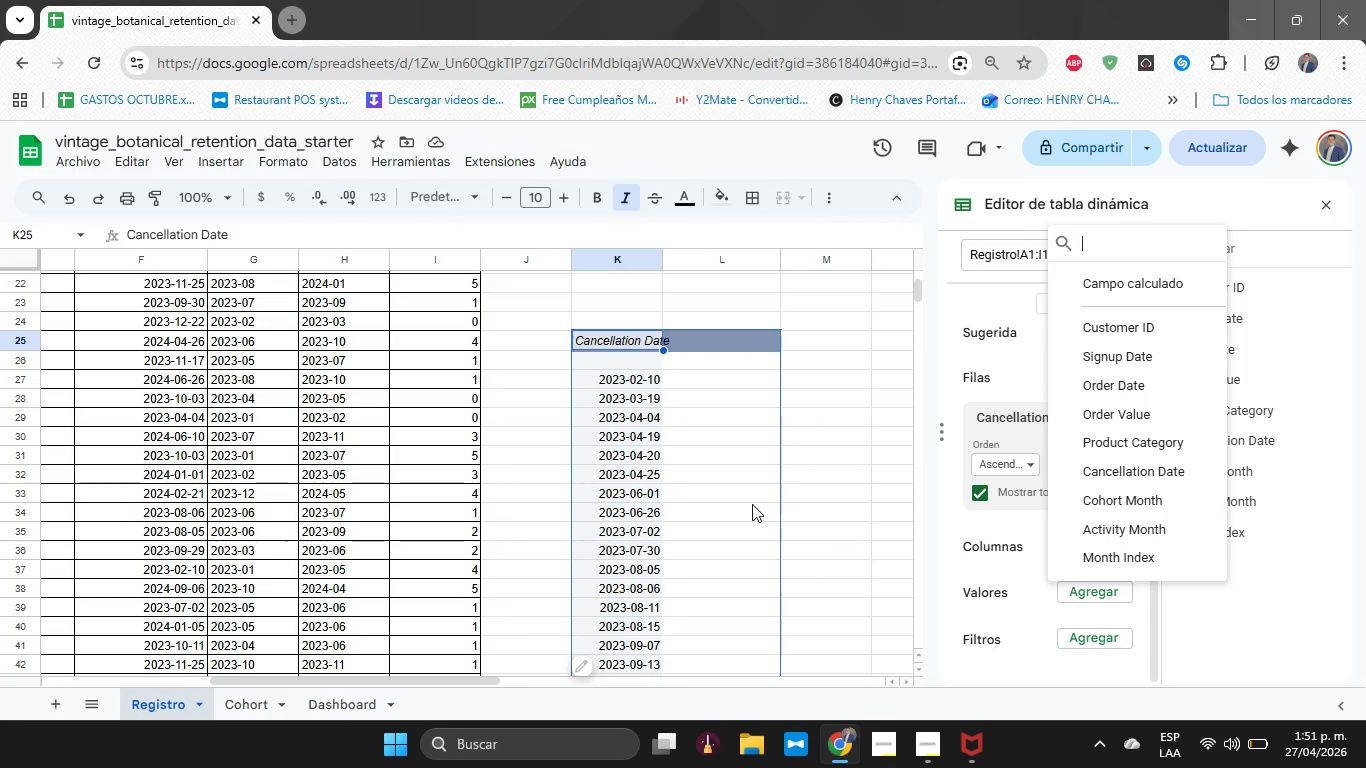 
wait(96.62)
 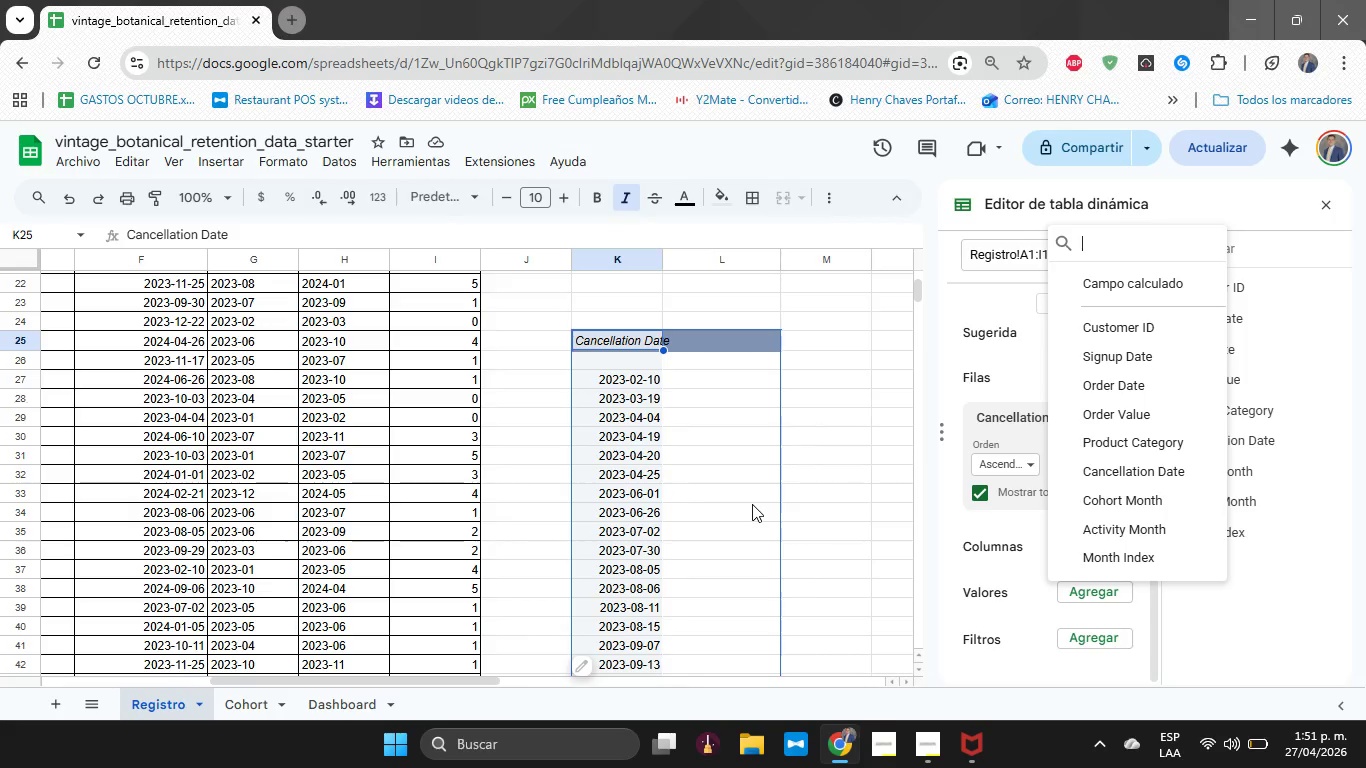 
left_click([1169, 335])
 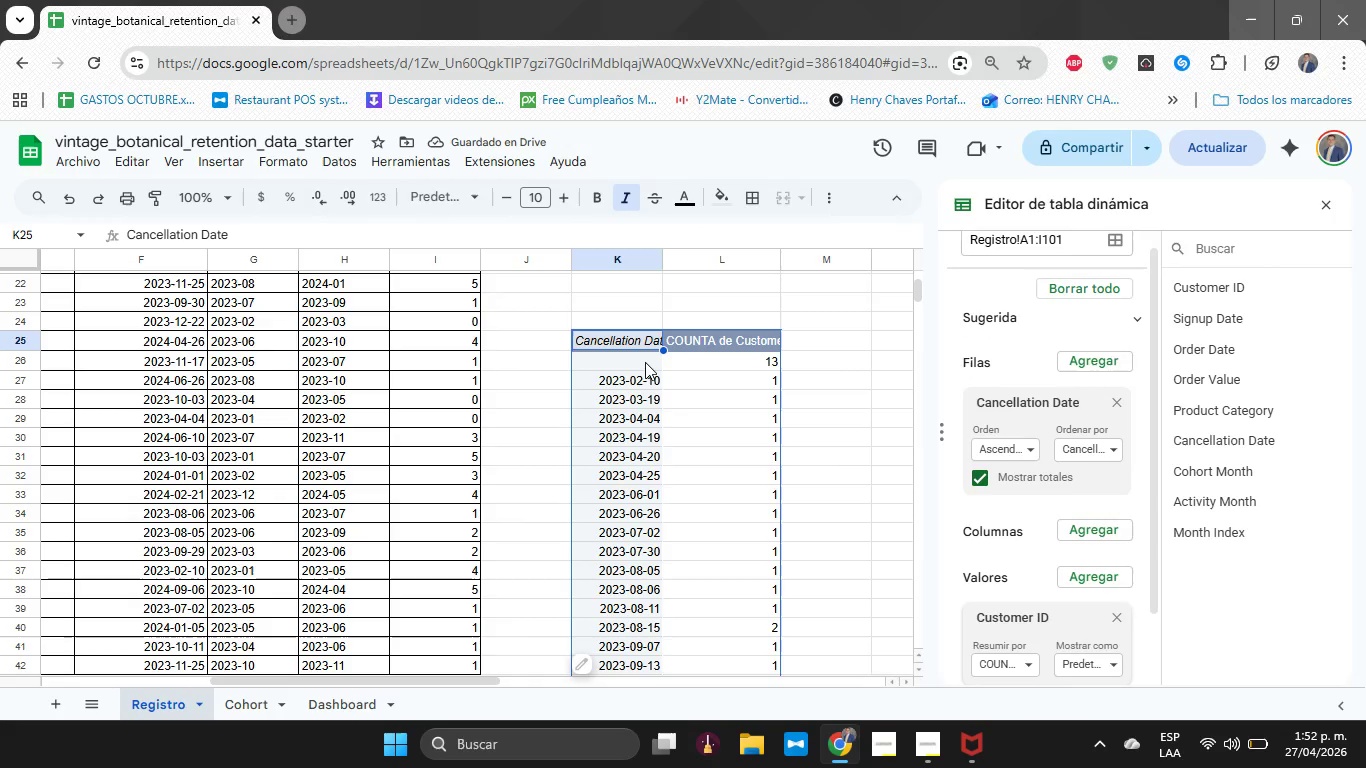 
wait(5.22)
 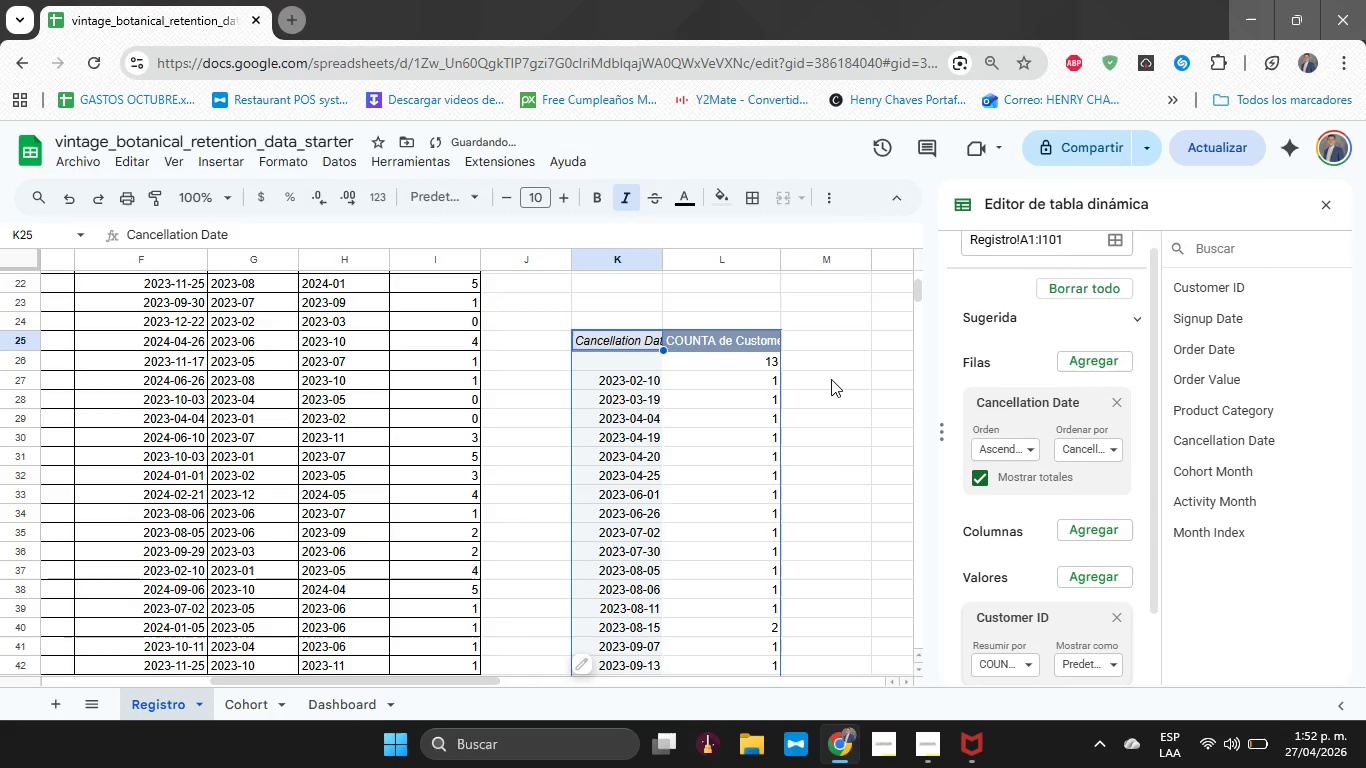 
hold_key(key=ShiftLeft, duration=2.52)
scroll: coordinate [662, 357], scroll_direction: up, amount: 19.0
 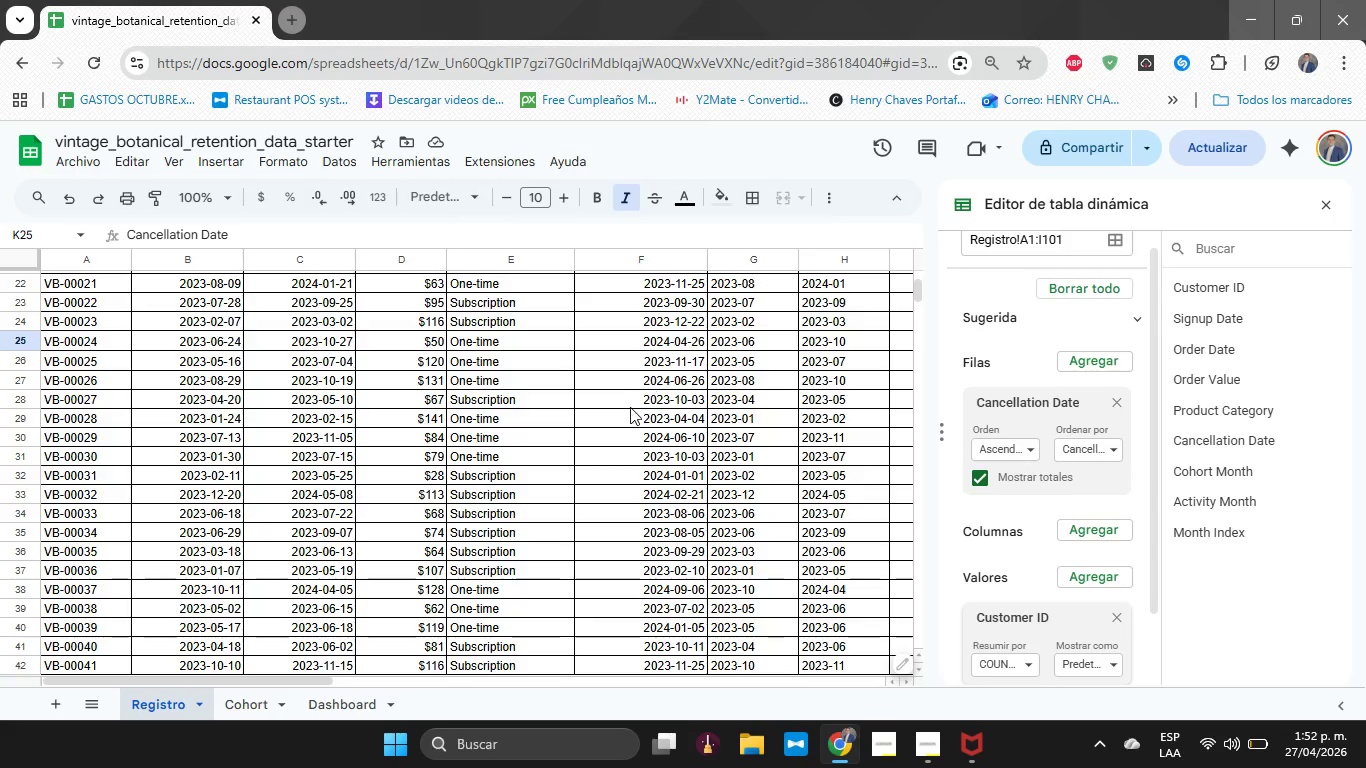 
scroll: coordinate [607, 389], scroll_direction: down, amount: 7.0
 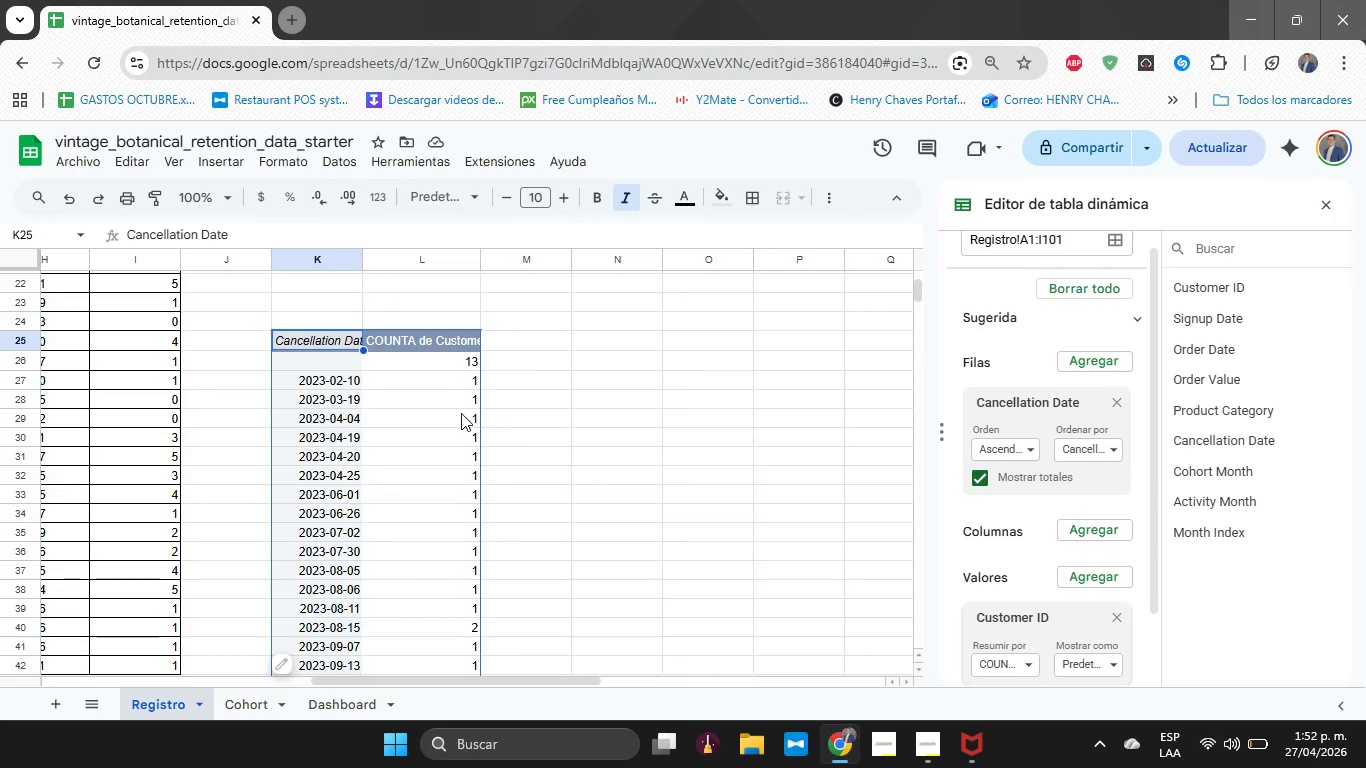 
scroll: coordinate [449, 422], scroll_direction: up, amount: 6.0
 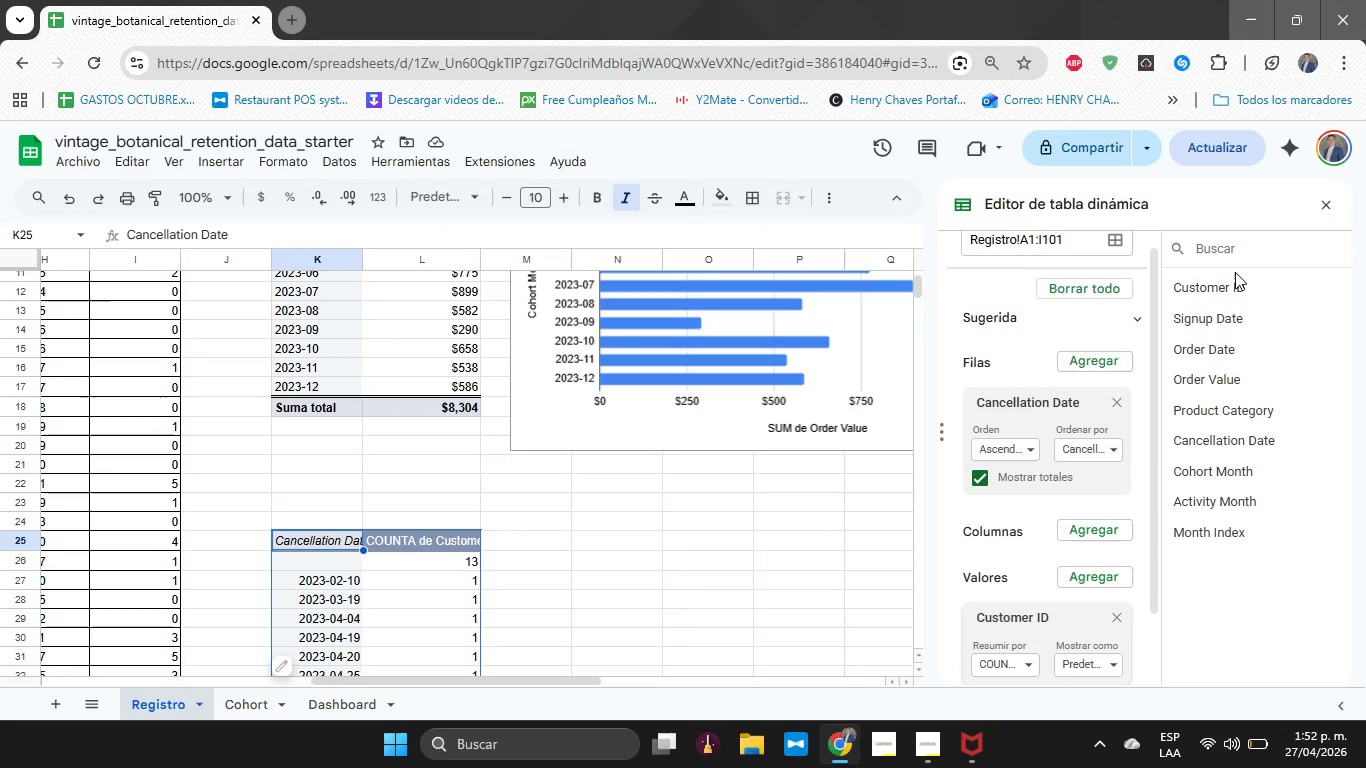 
left_click([1331, 202])
 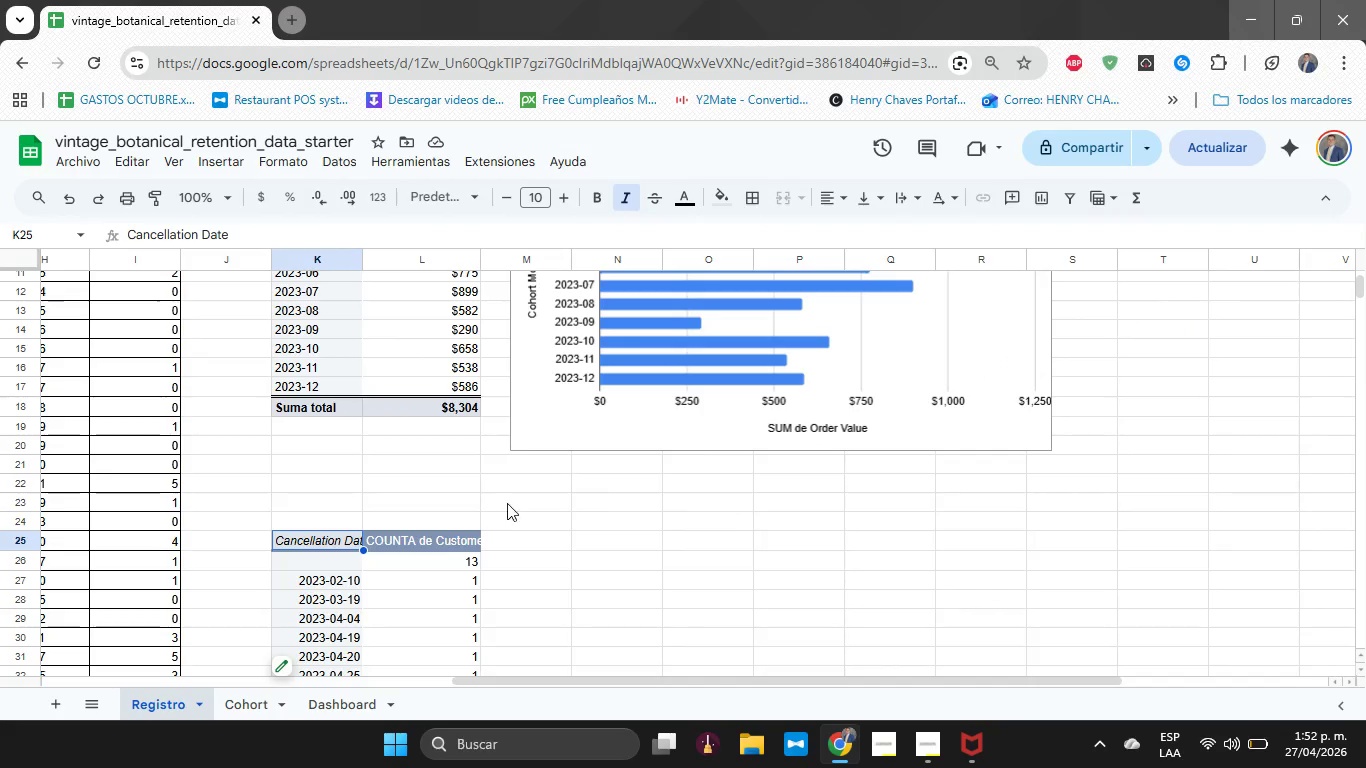 
scroll: coordinate [313, 499], scroll_direction: down, amount: 1.0
 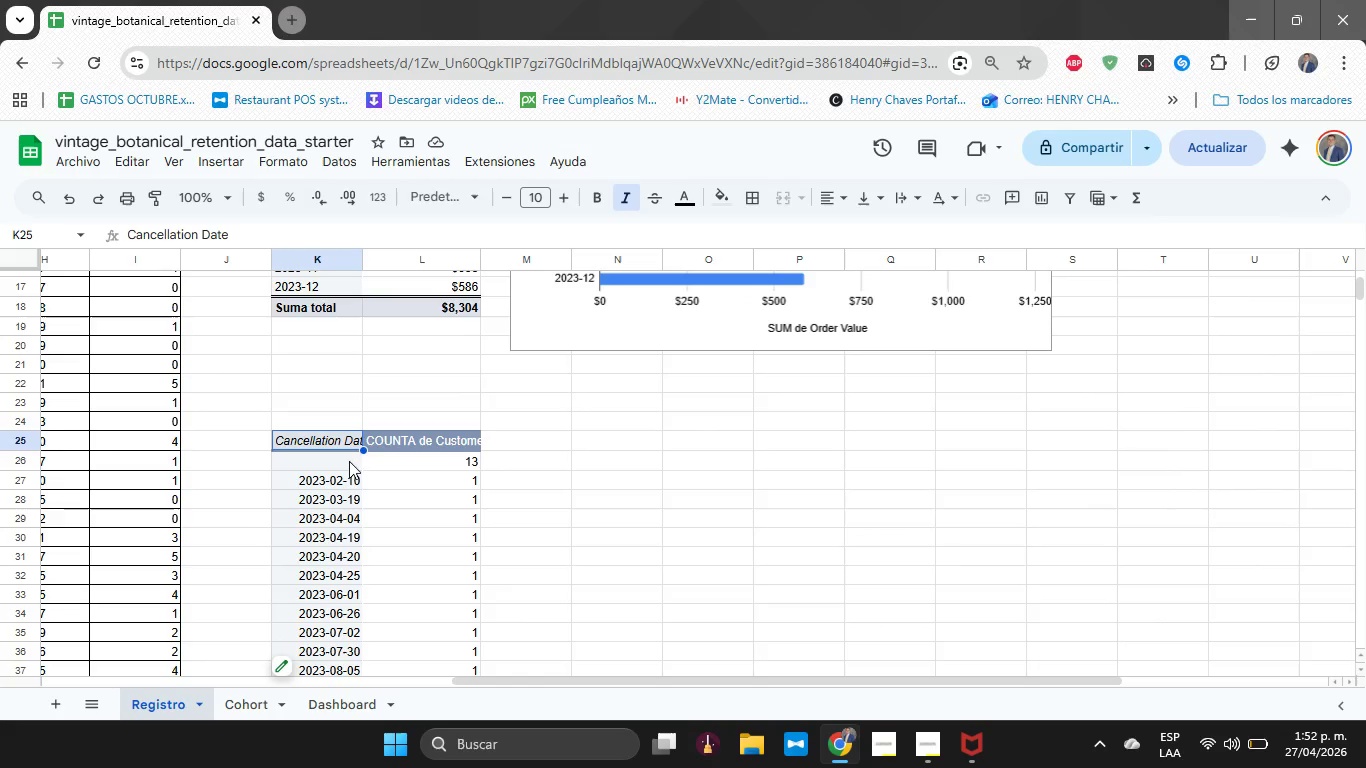 
left_click([383, 469])
 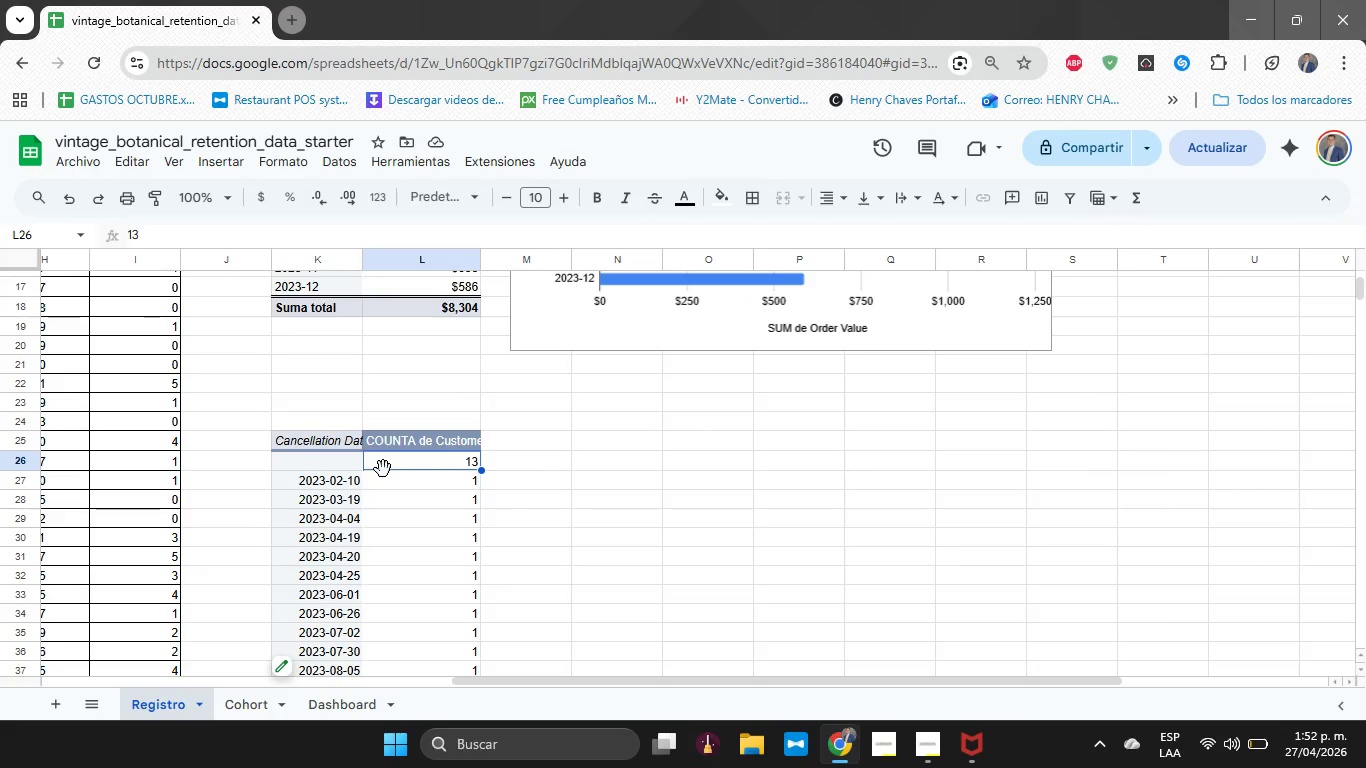 
key(Control+A)
 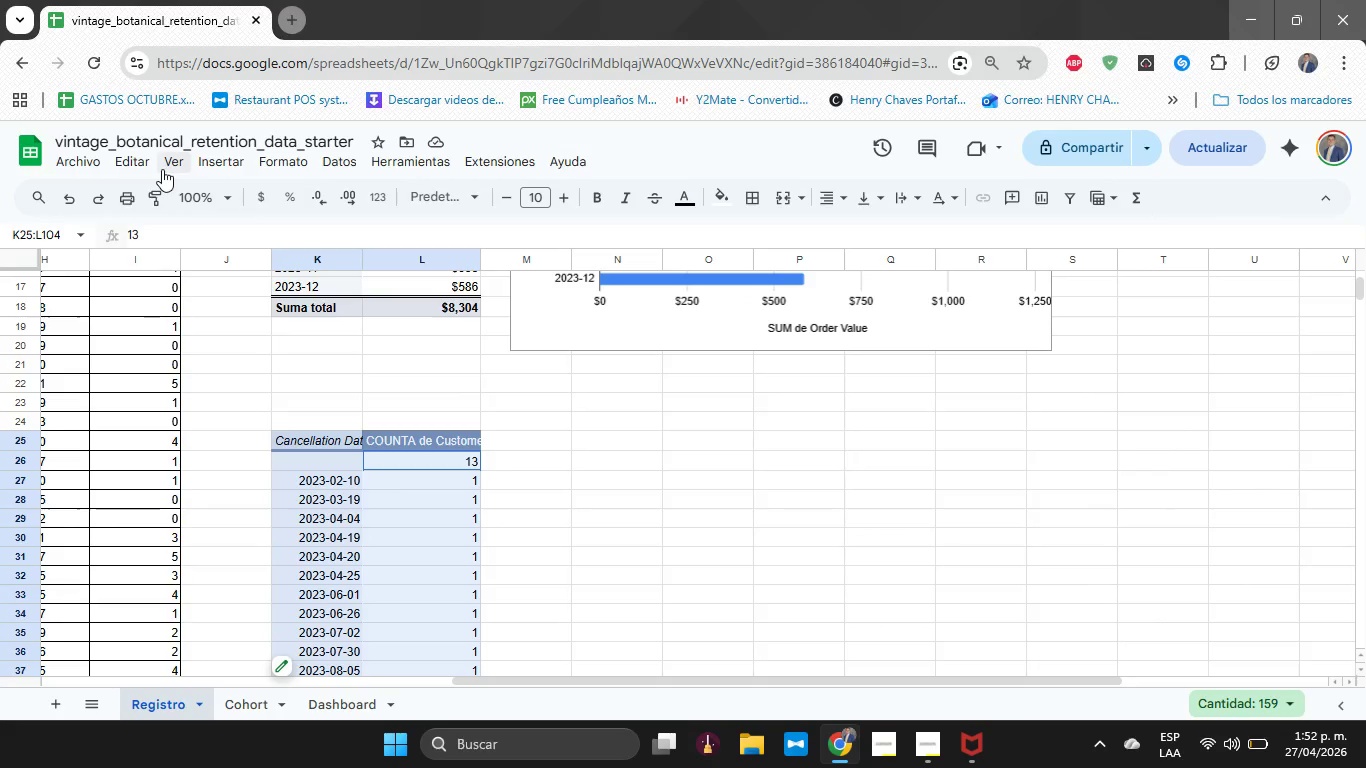 
left_click([120, 168])
 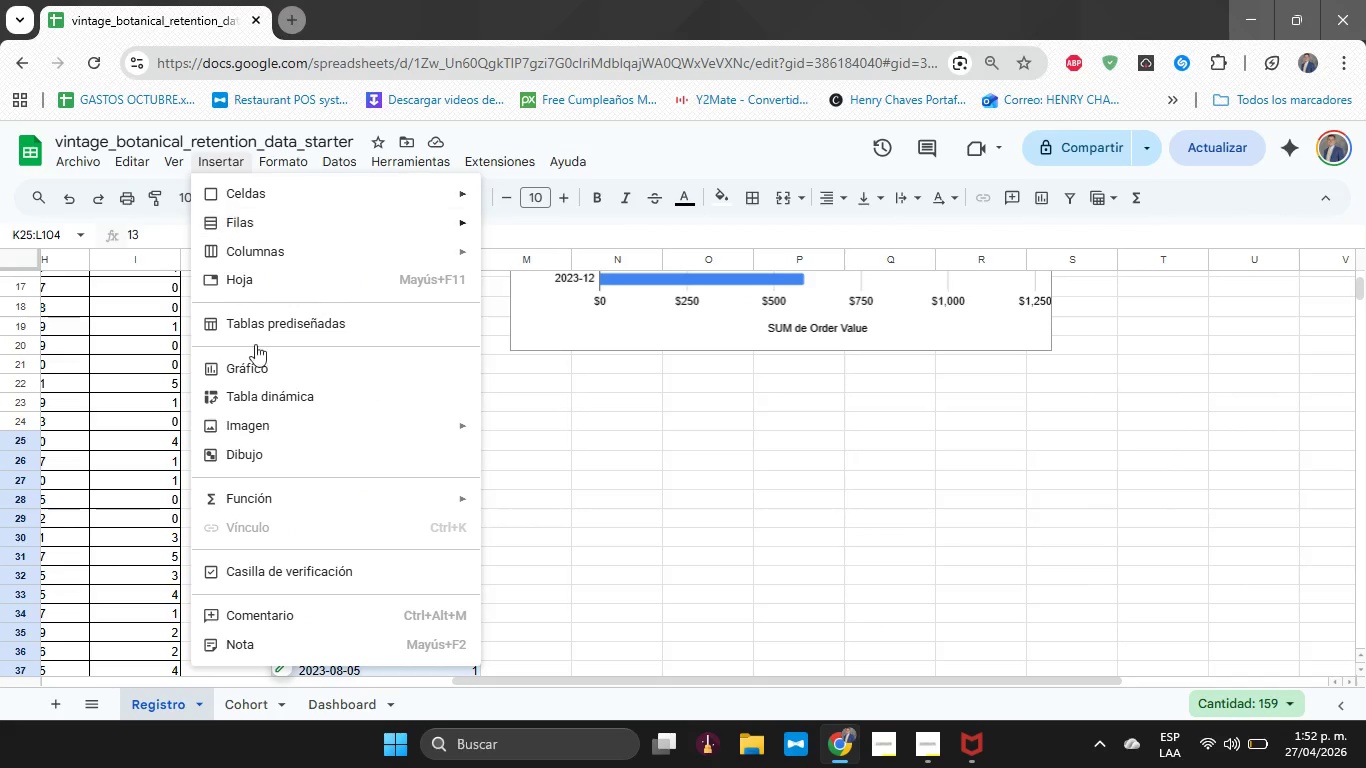 
left_click([307, 374])
 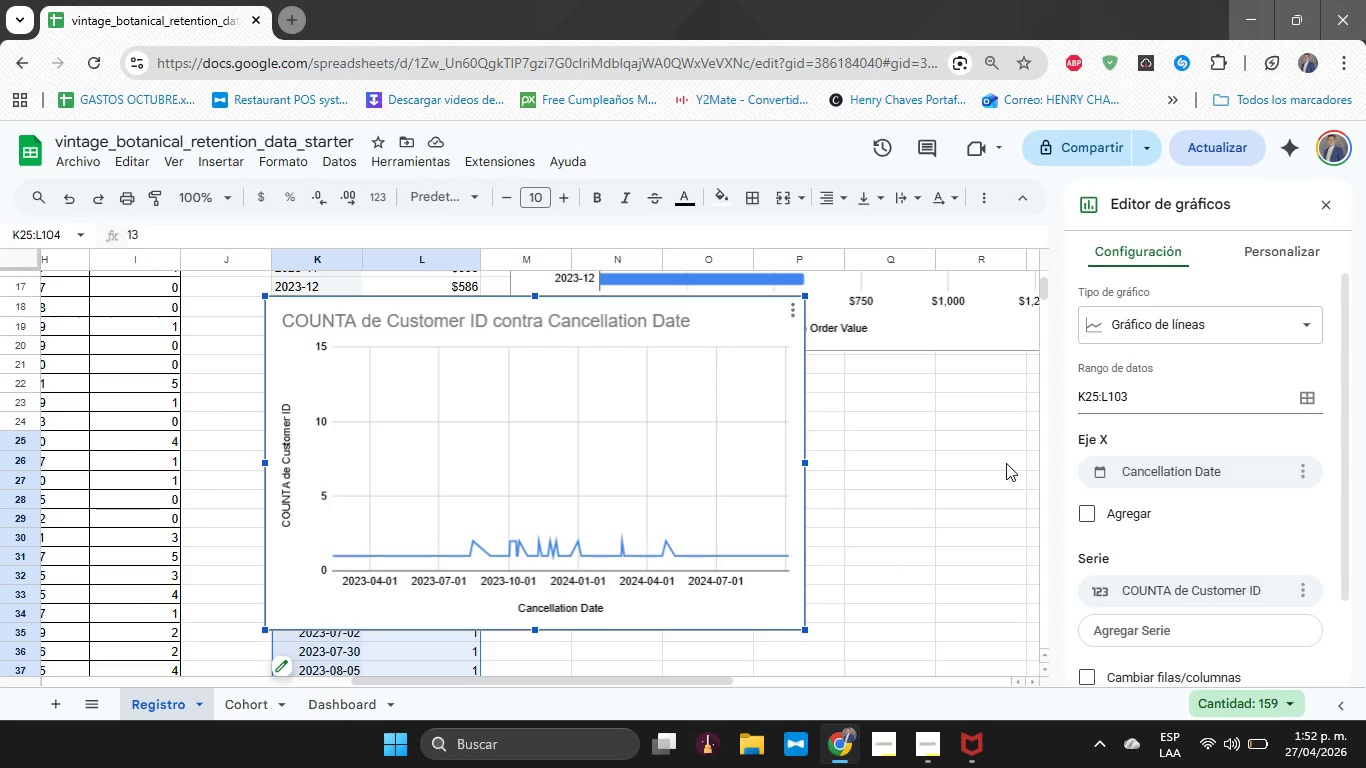 
wait(21.42)
 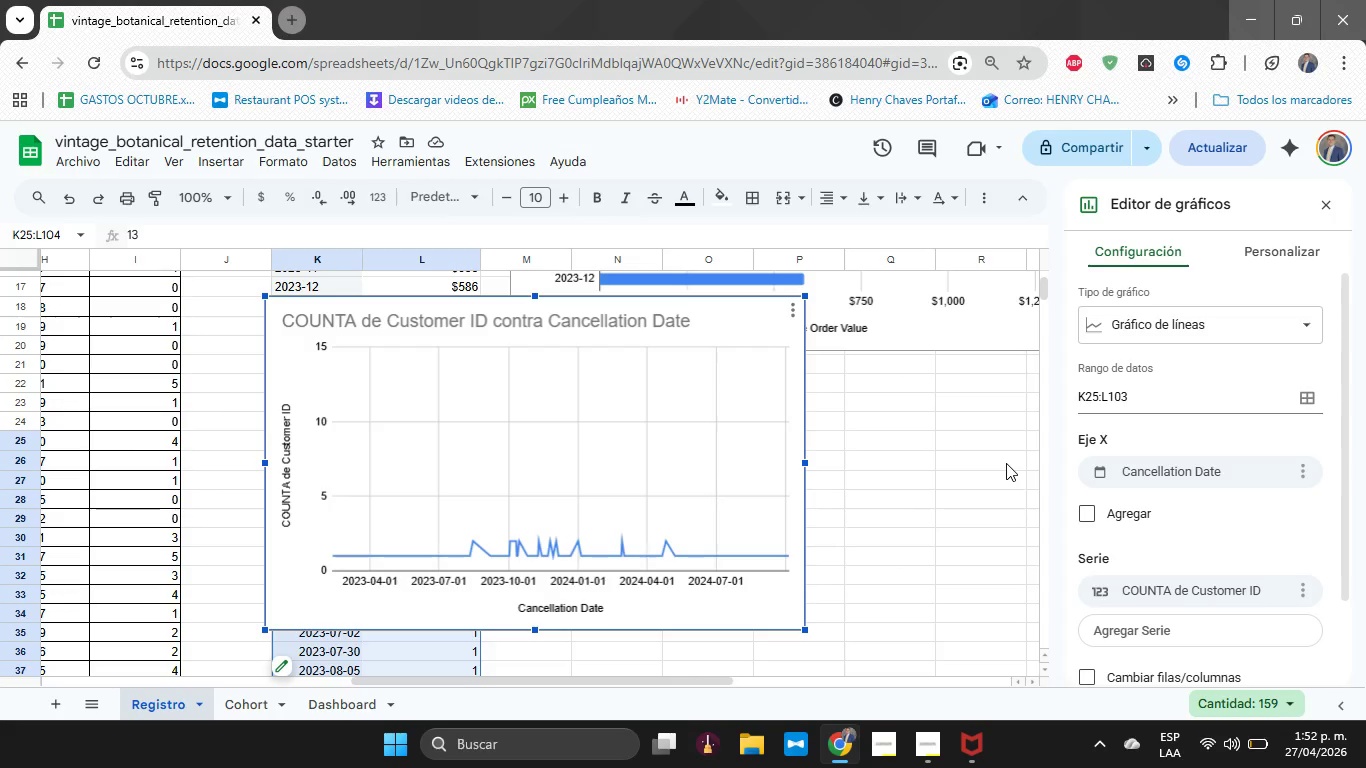 
left_click([1201, 315])
 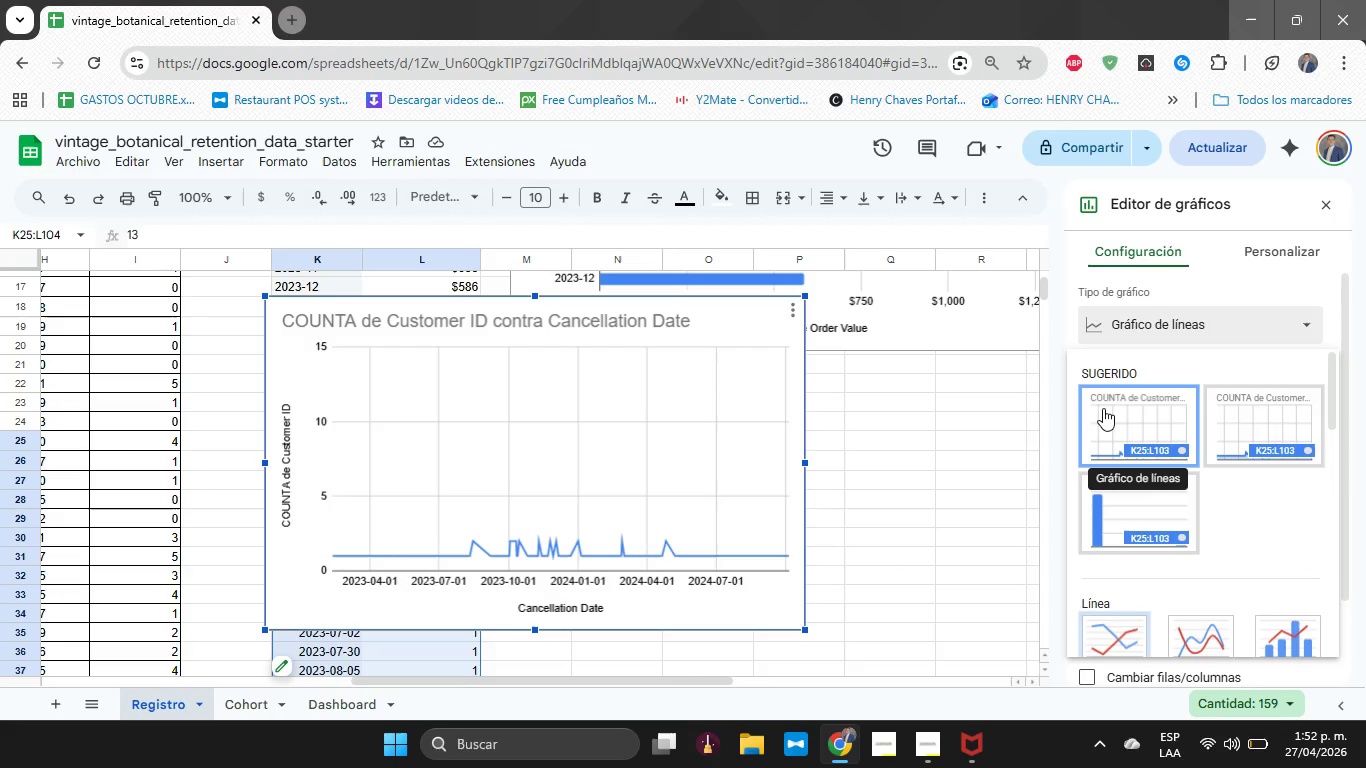 
wait(13.48)
 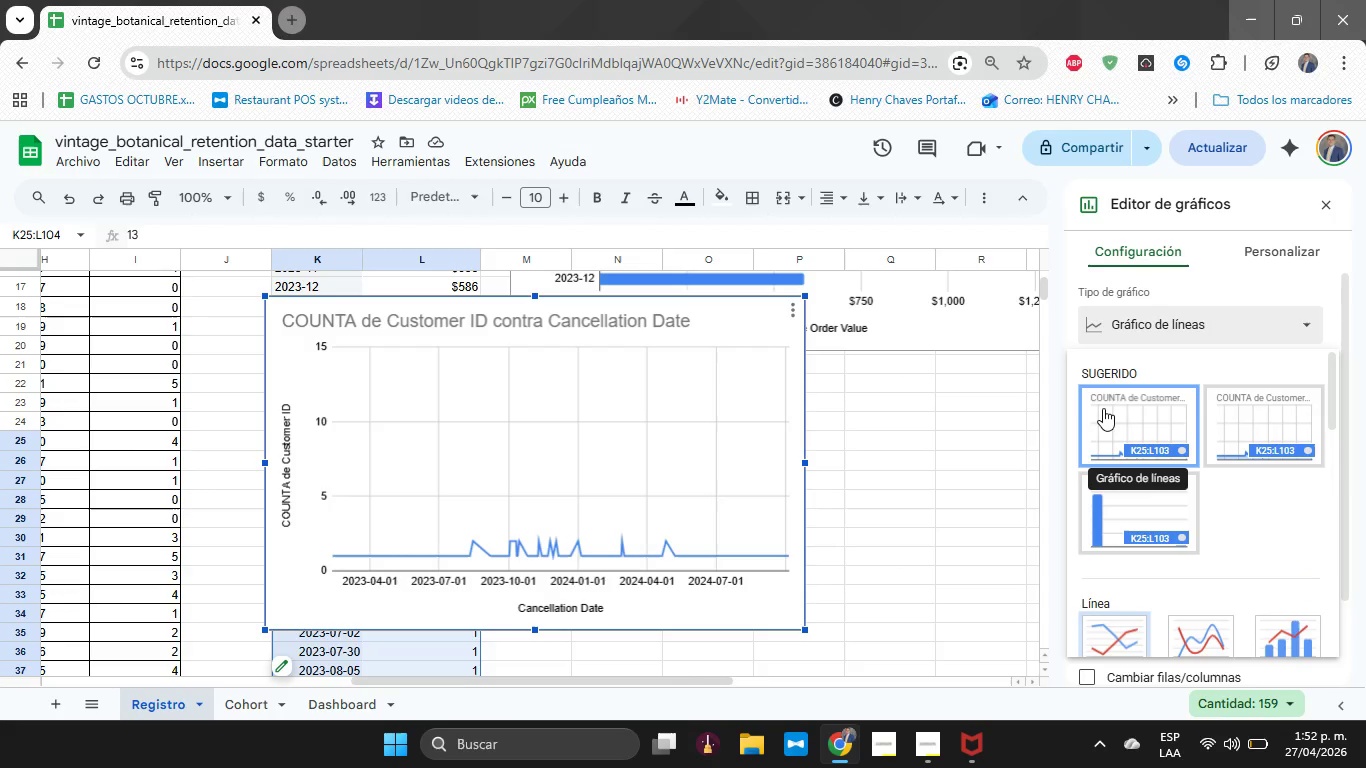 
left_click([793, 420])
 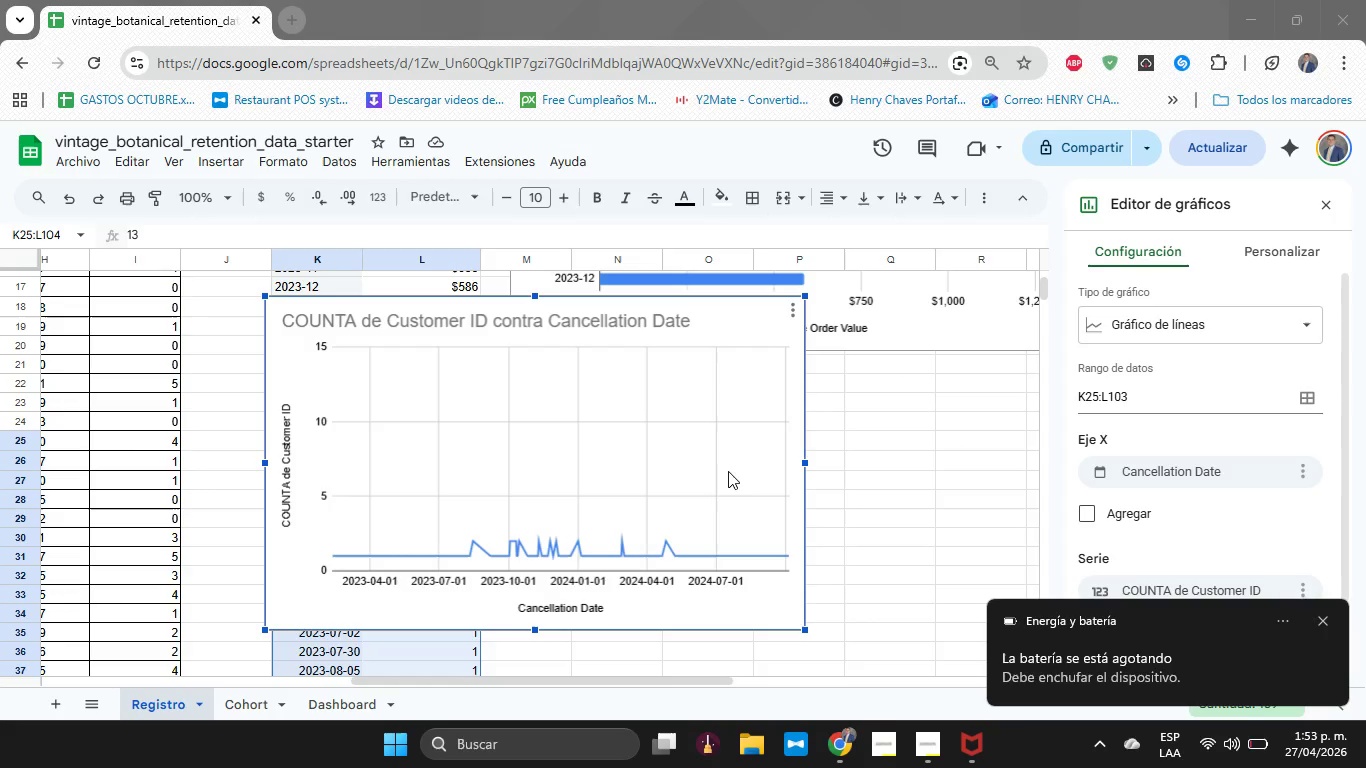 
wait(7.73)
 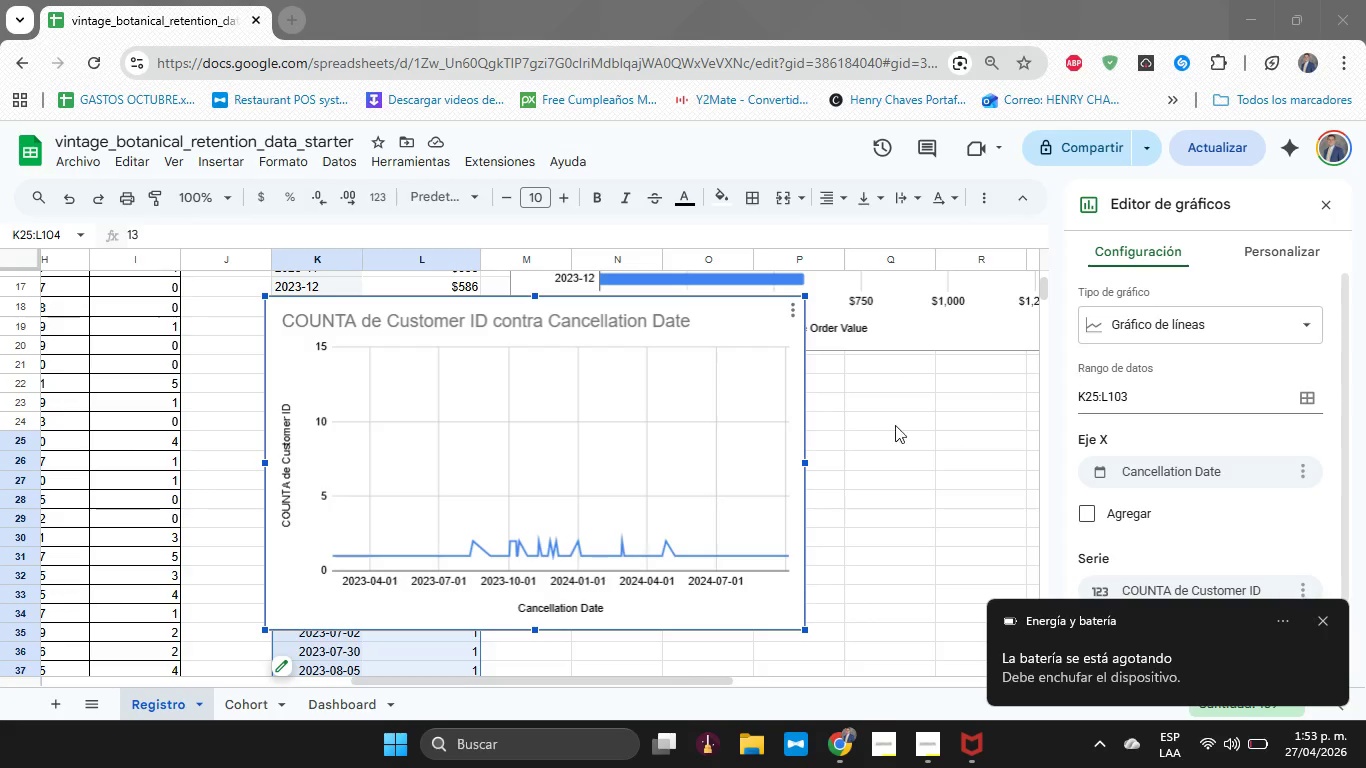 
left_click_drag(start_coordinate=[632, 457], to_coordinate=[891, 626])
 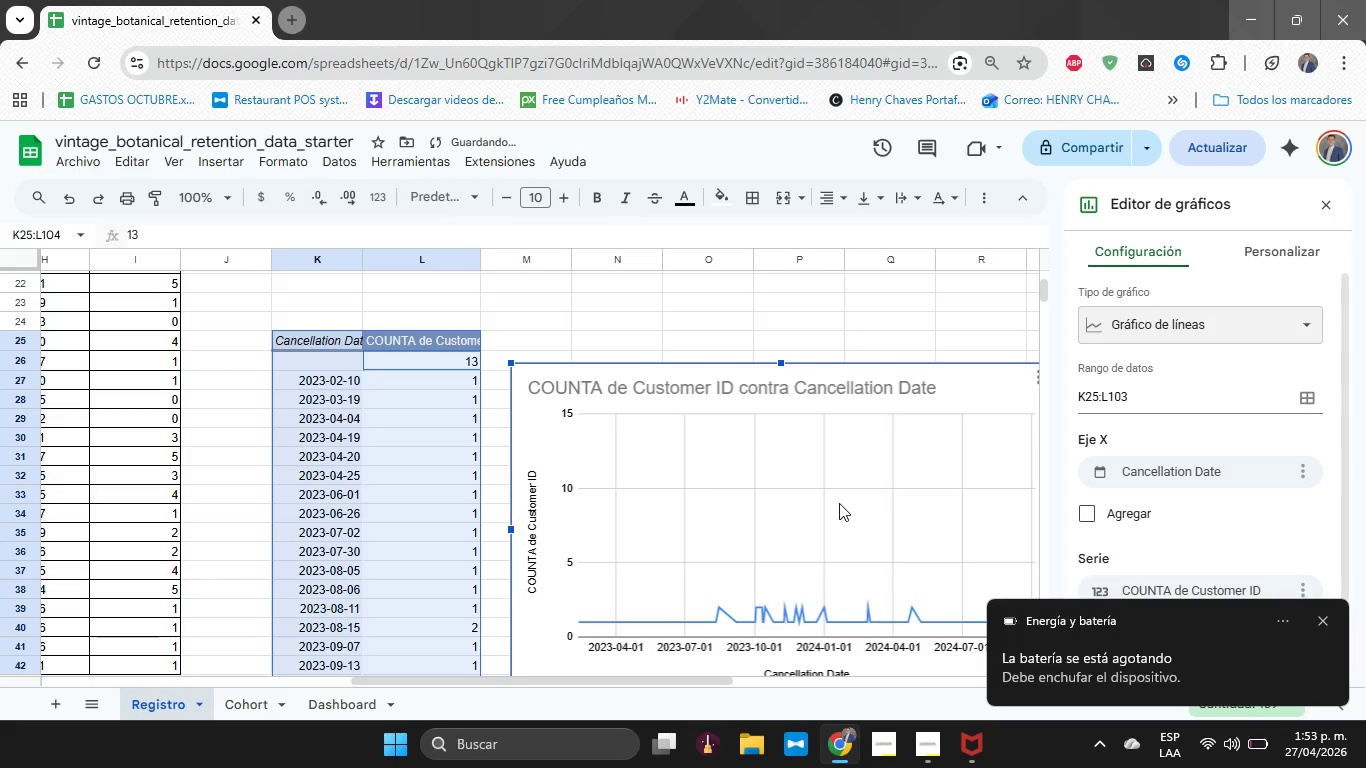 
scroll: coordinate [839, 503], scroll_direction: down, amount: 2.0
 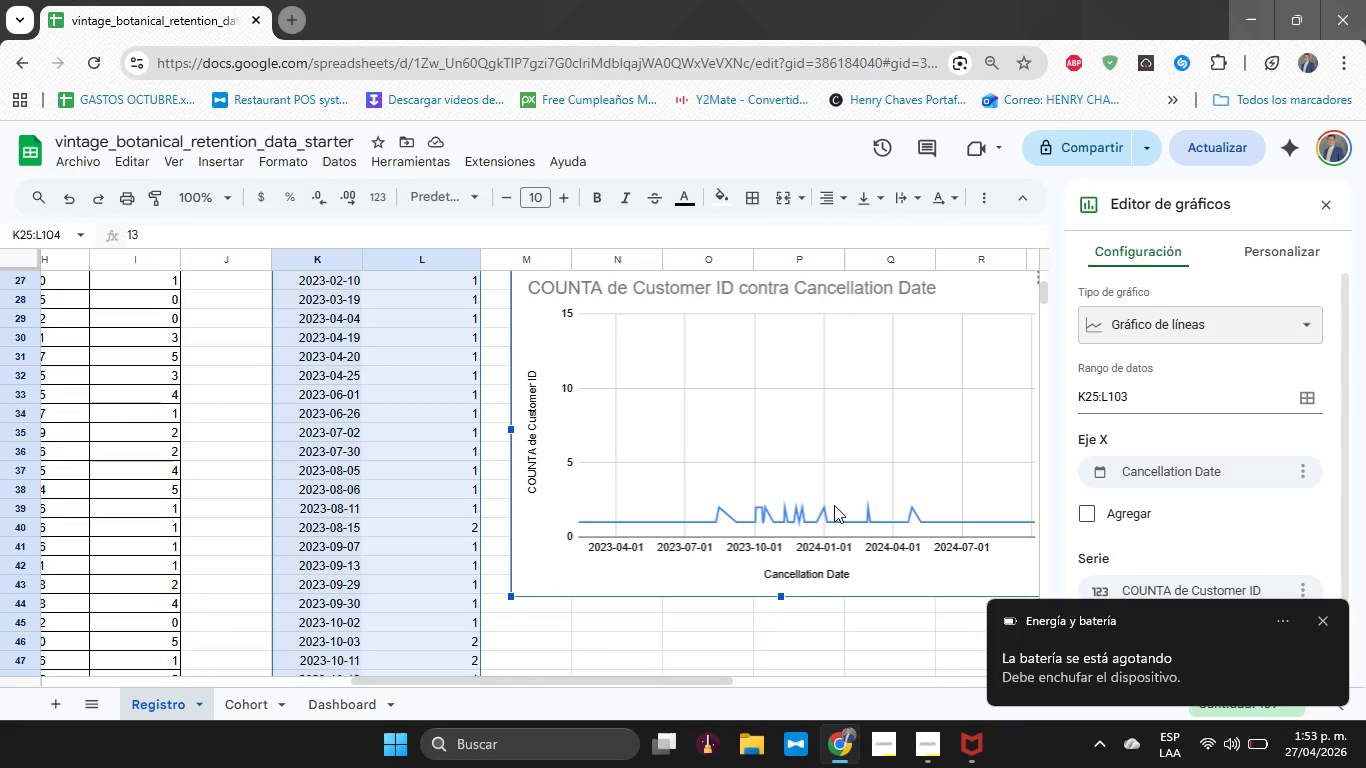 
left_click([235, 702])
 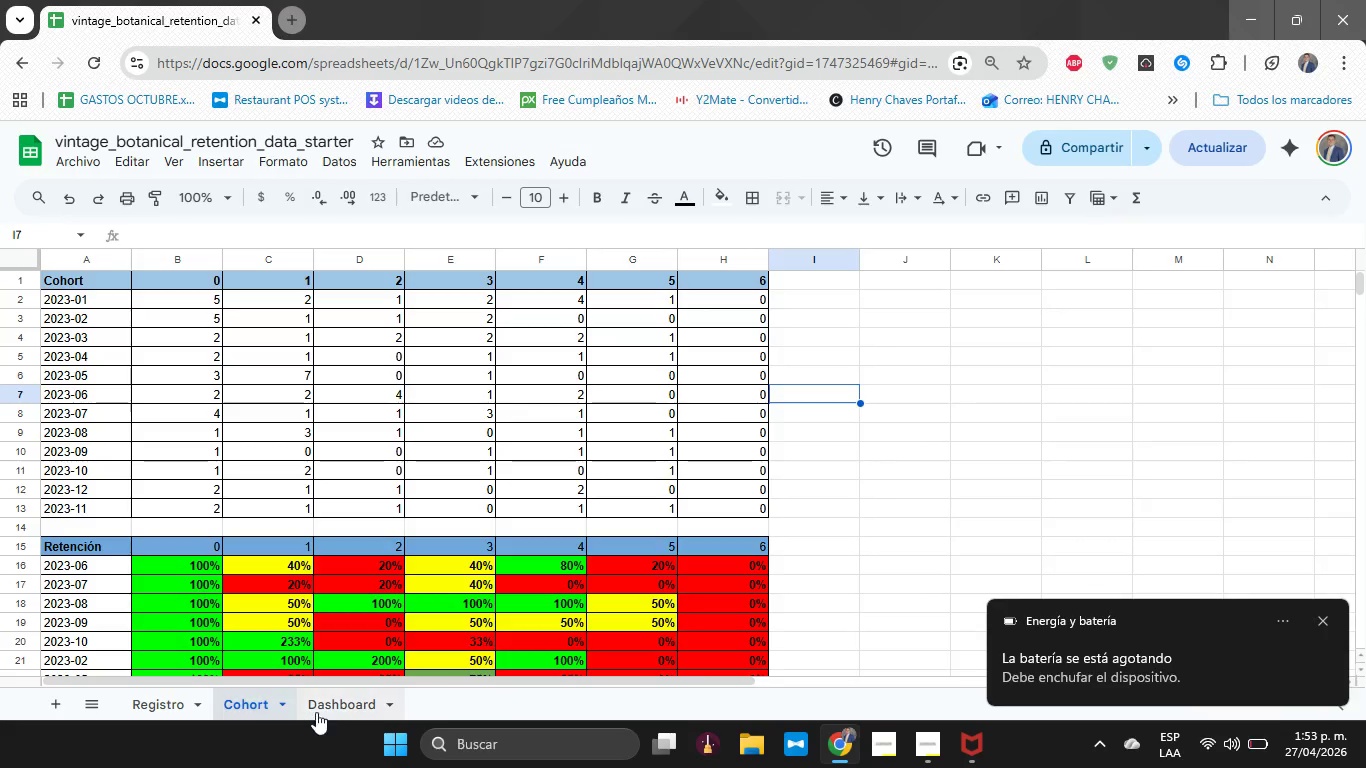 
left_click([331, 712])
 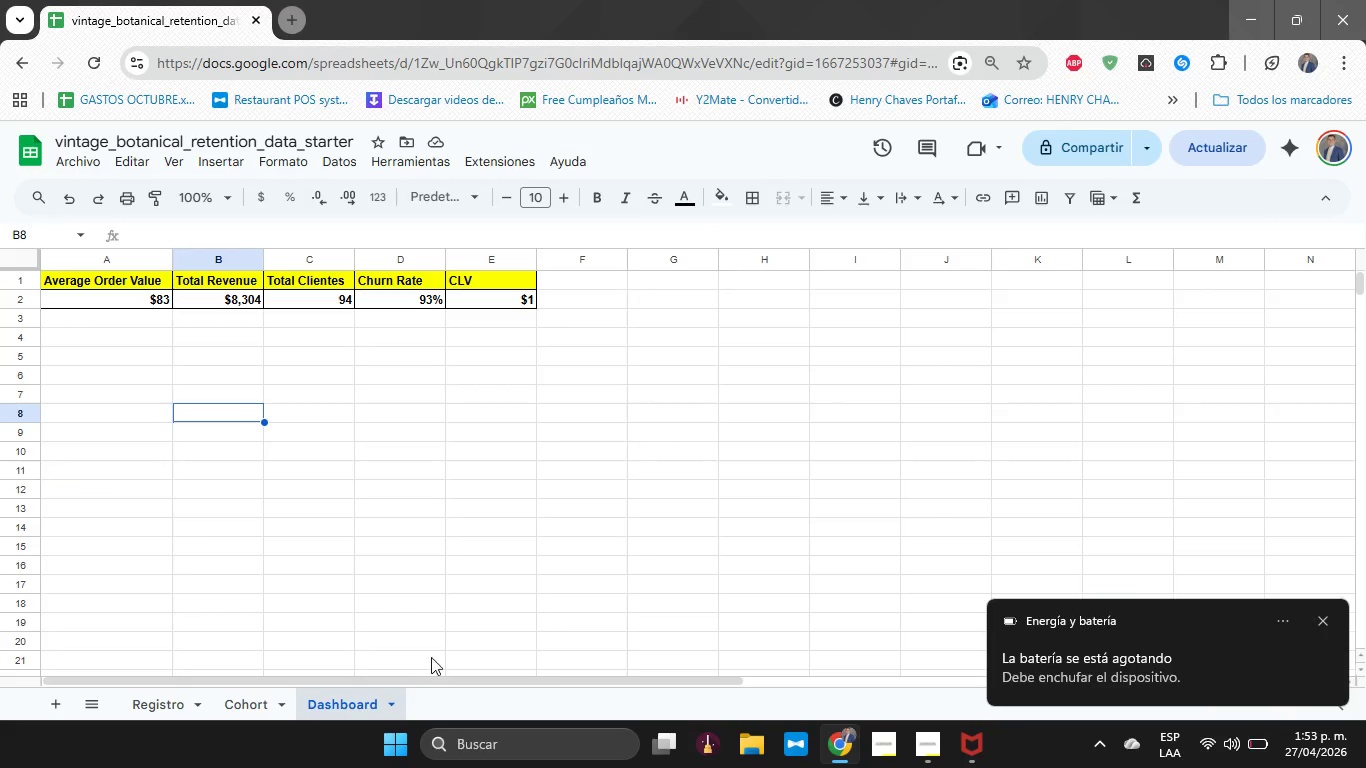 
left_click([537, 565])
 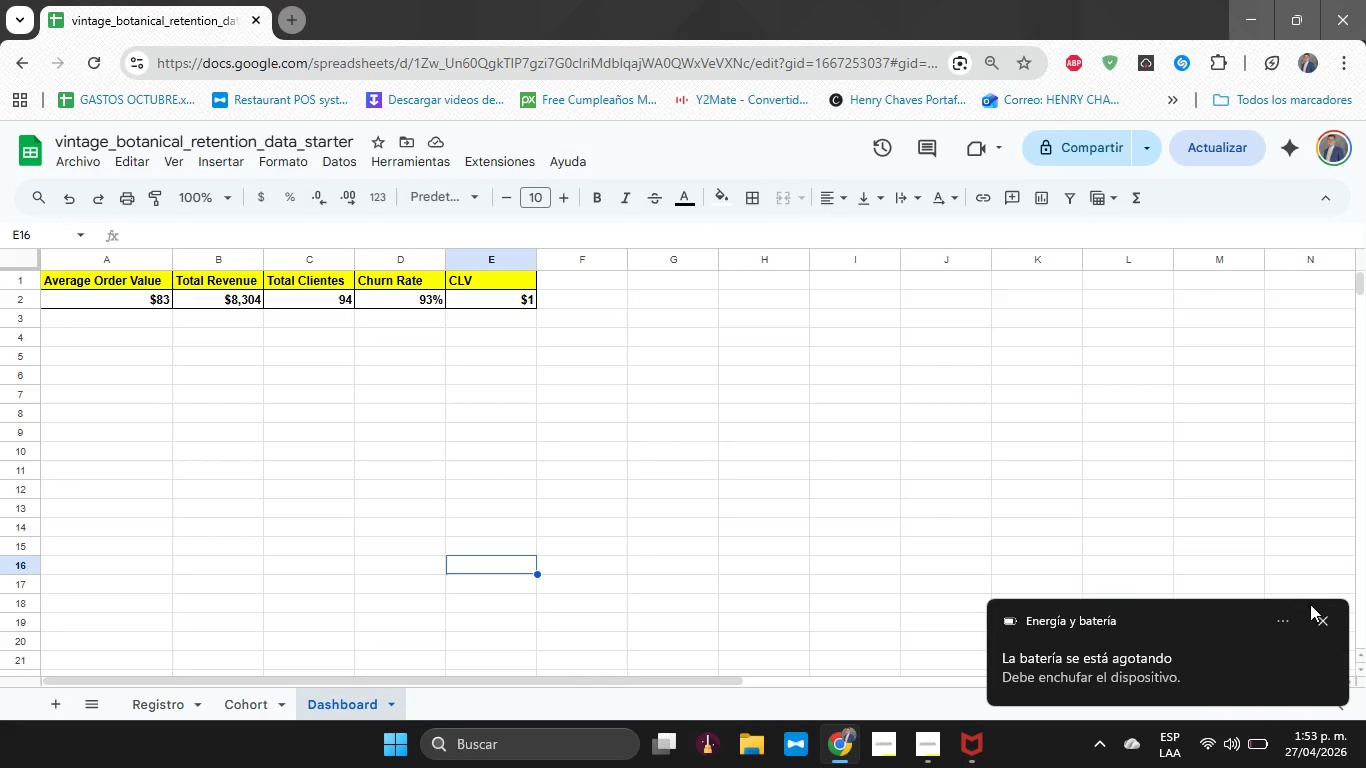 
left_click([1325, 618])
 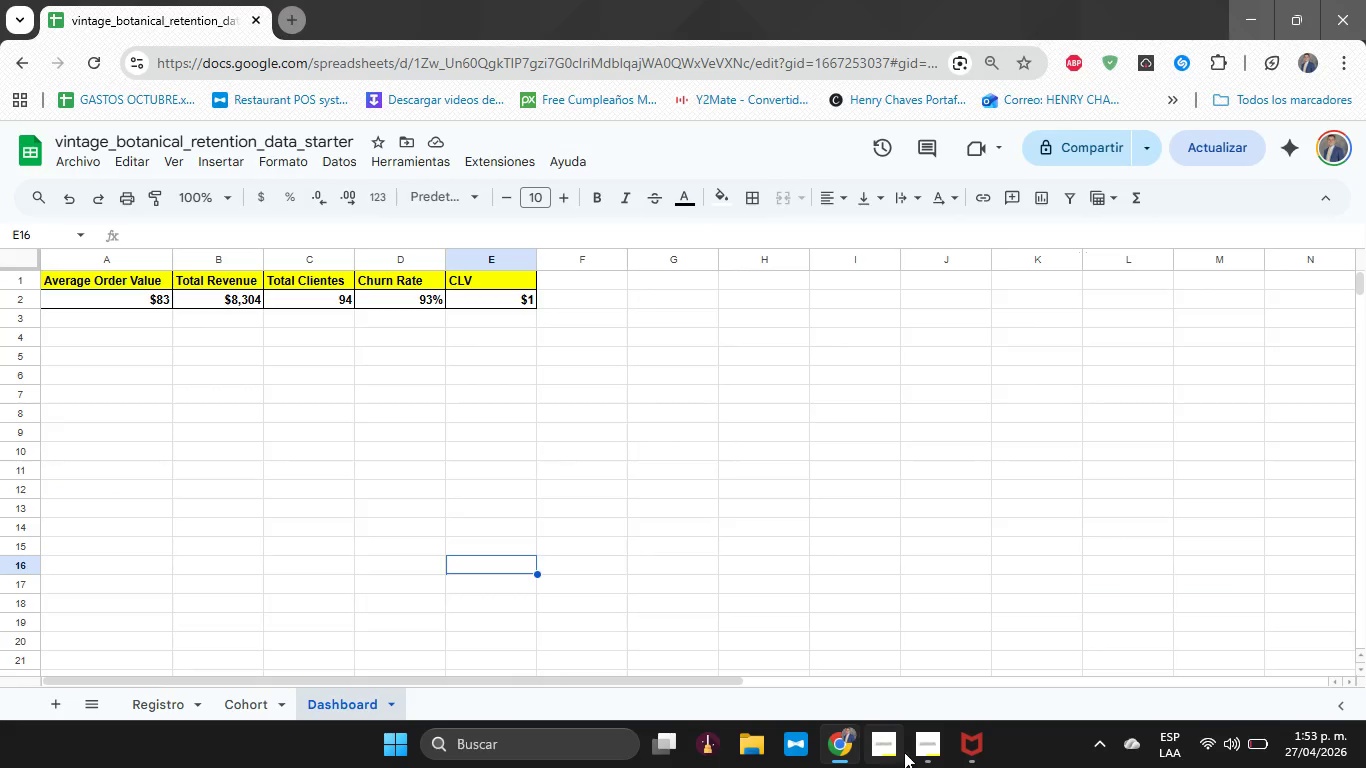 
left_click([912, 749])